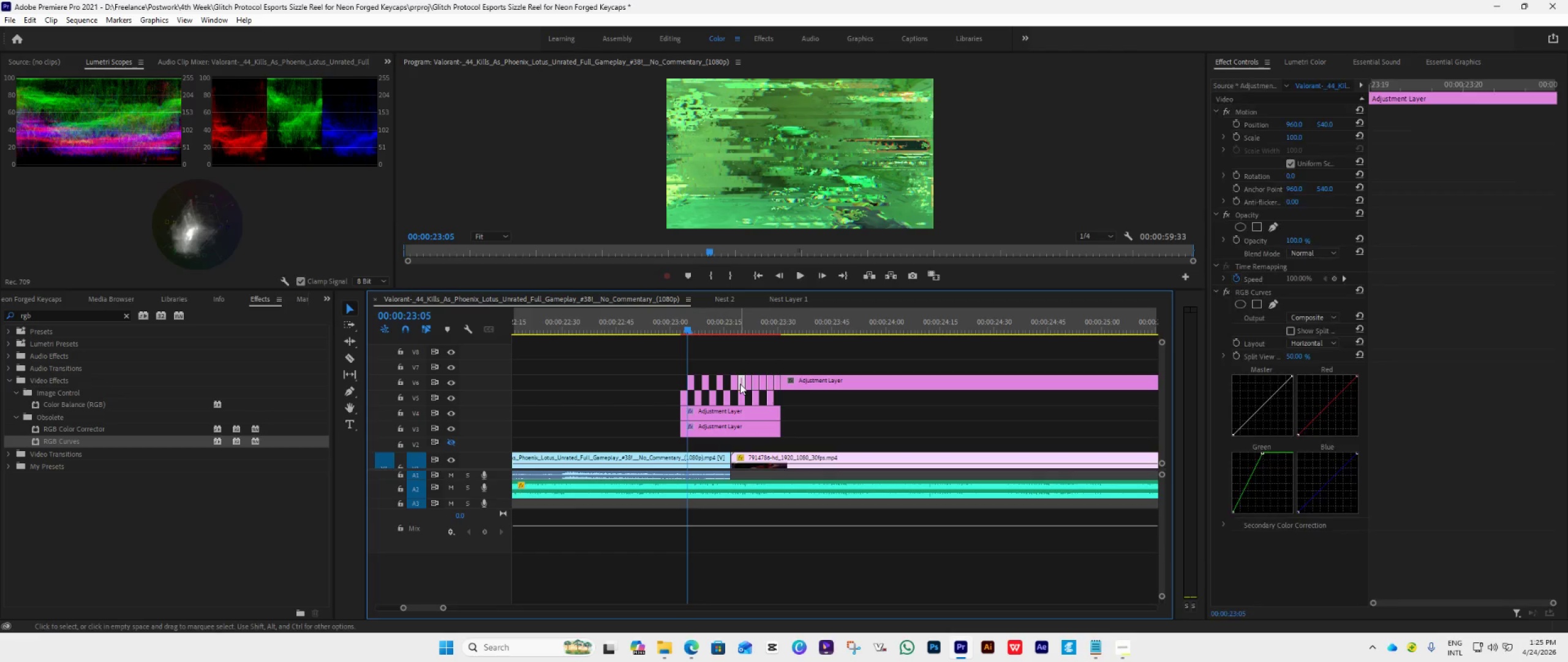 
key(Delete)
 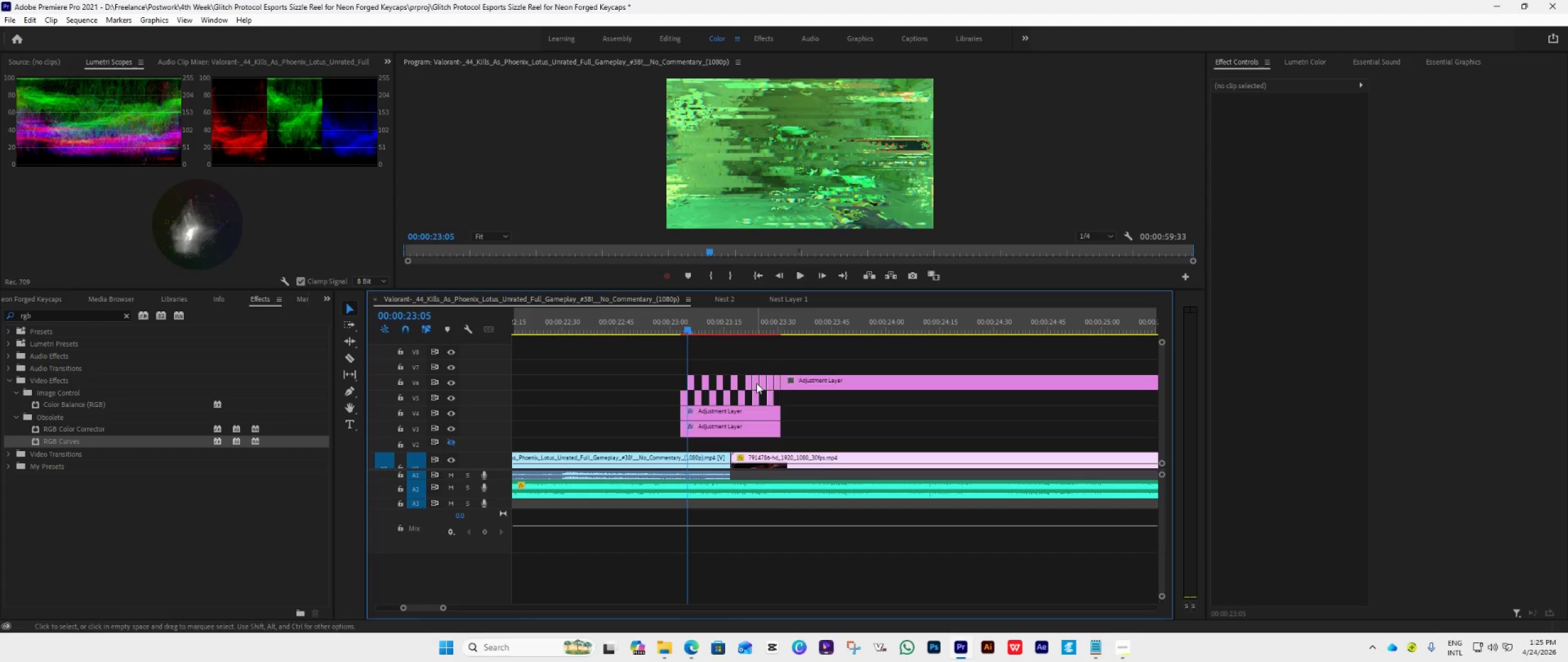 
left_click([756, 383])
 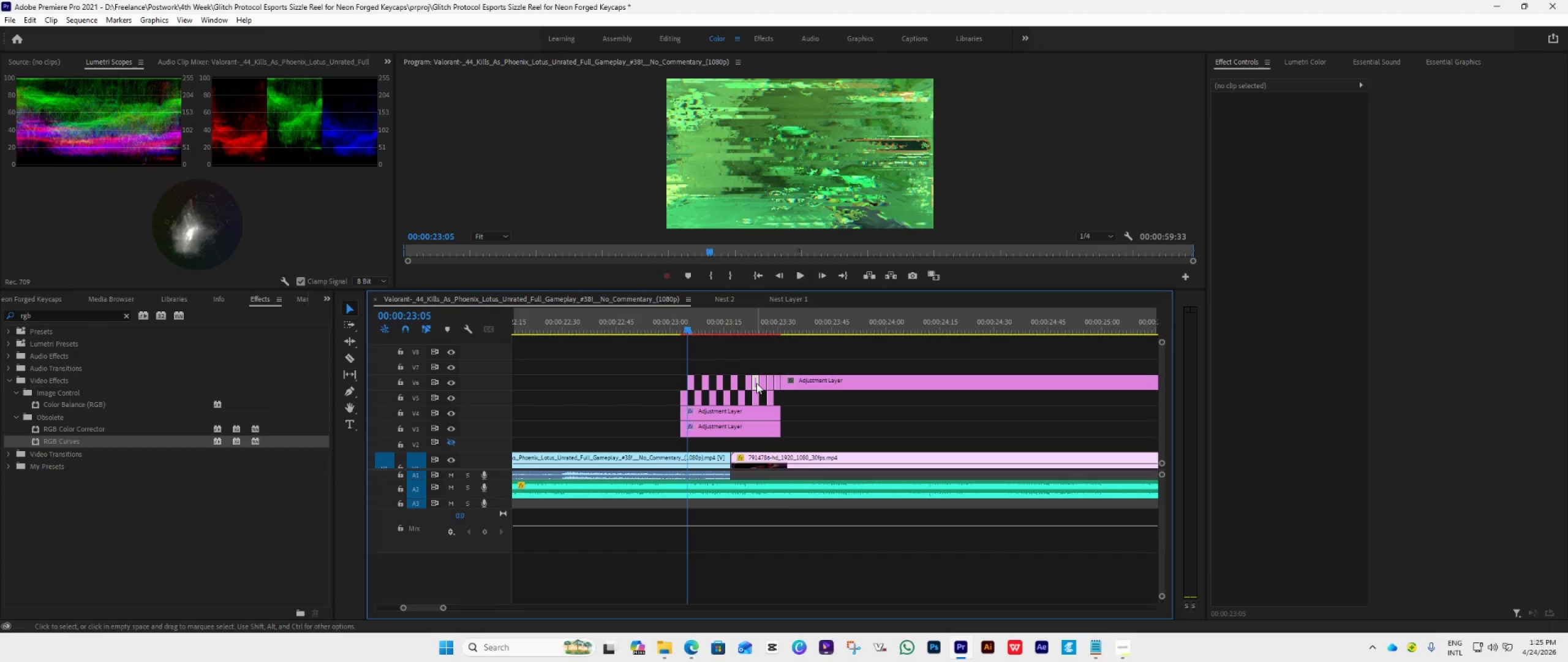 
key(Delete)
 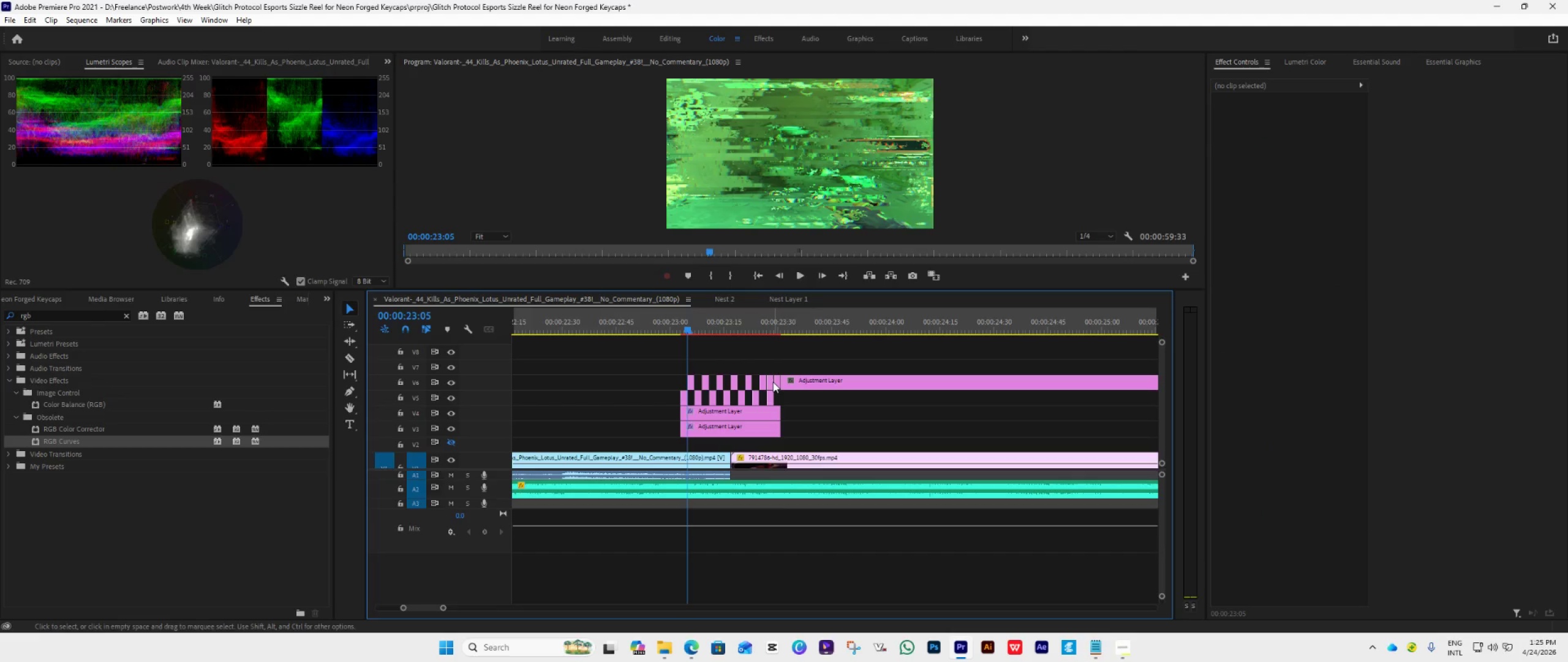 
left_click([773, 382])
 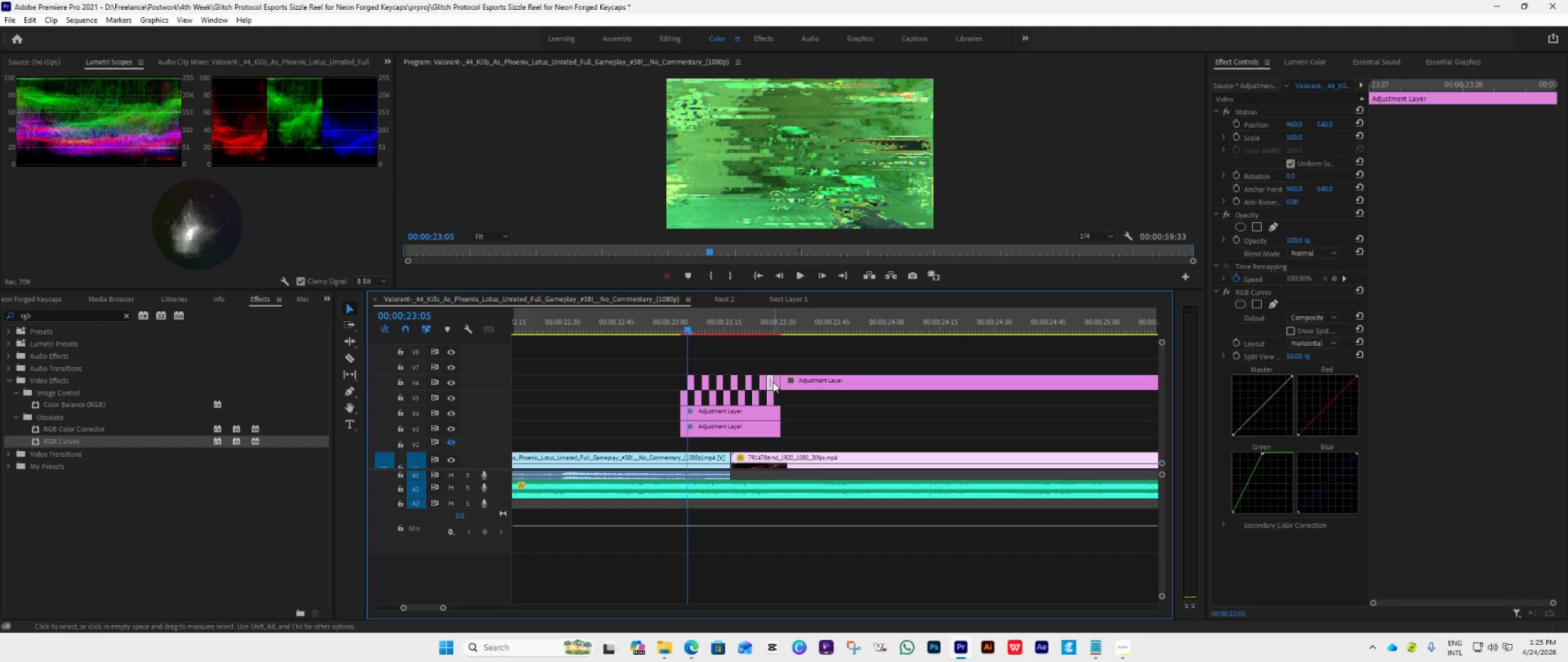 
key(Delete)
 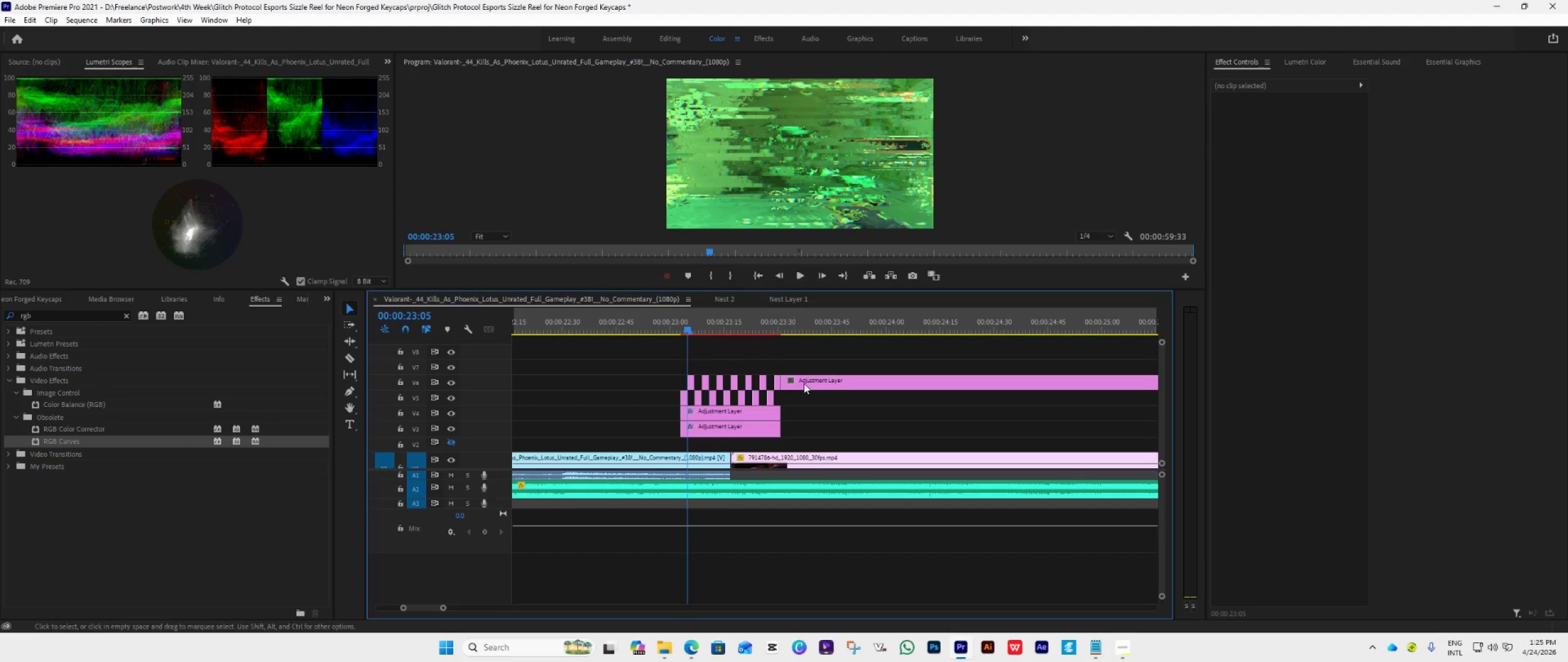 
left_click([804, 382])
 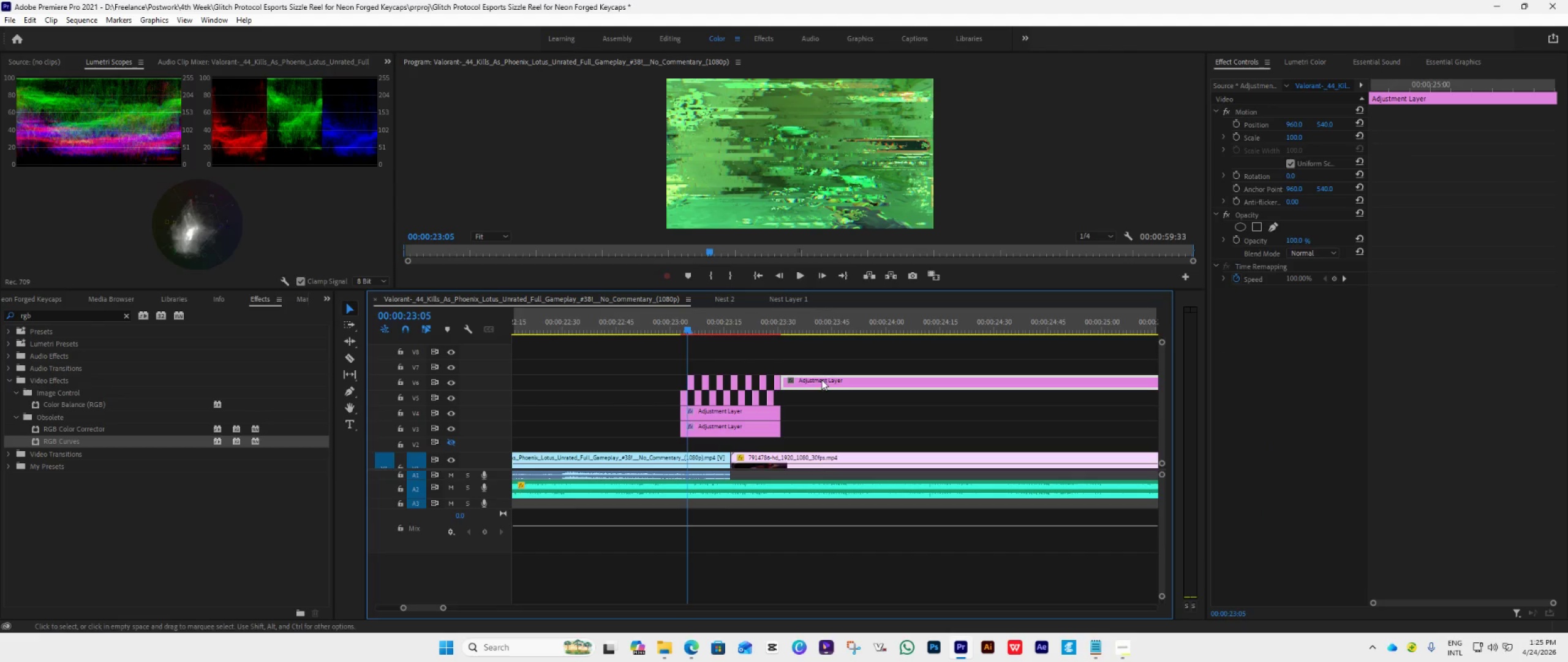 
left_click_drag(start_coordinate=[824, 379], to_coordinate=[1008, 368])
 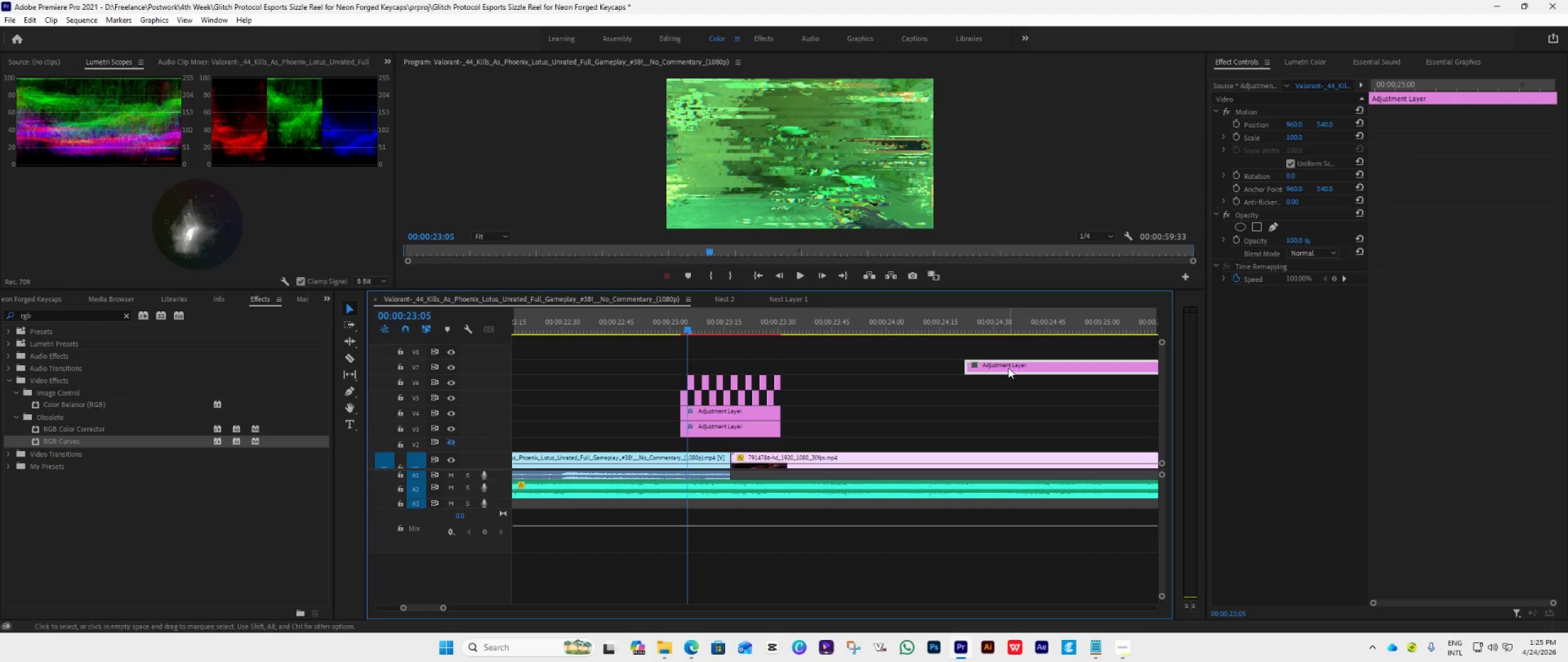 
key(Space)
 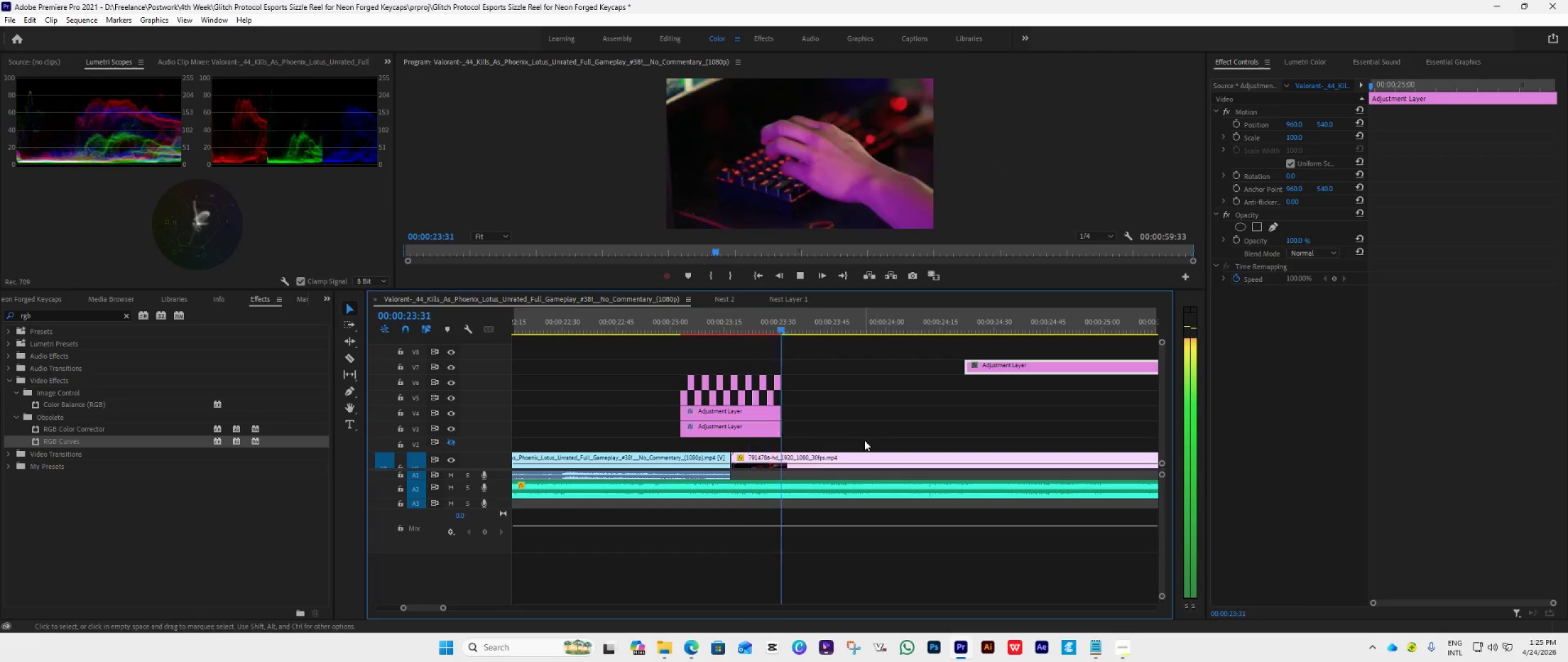 
key(Space)
 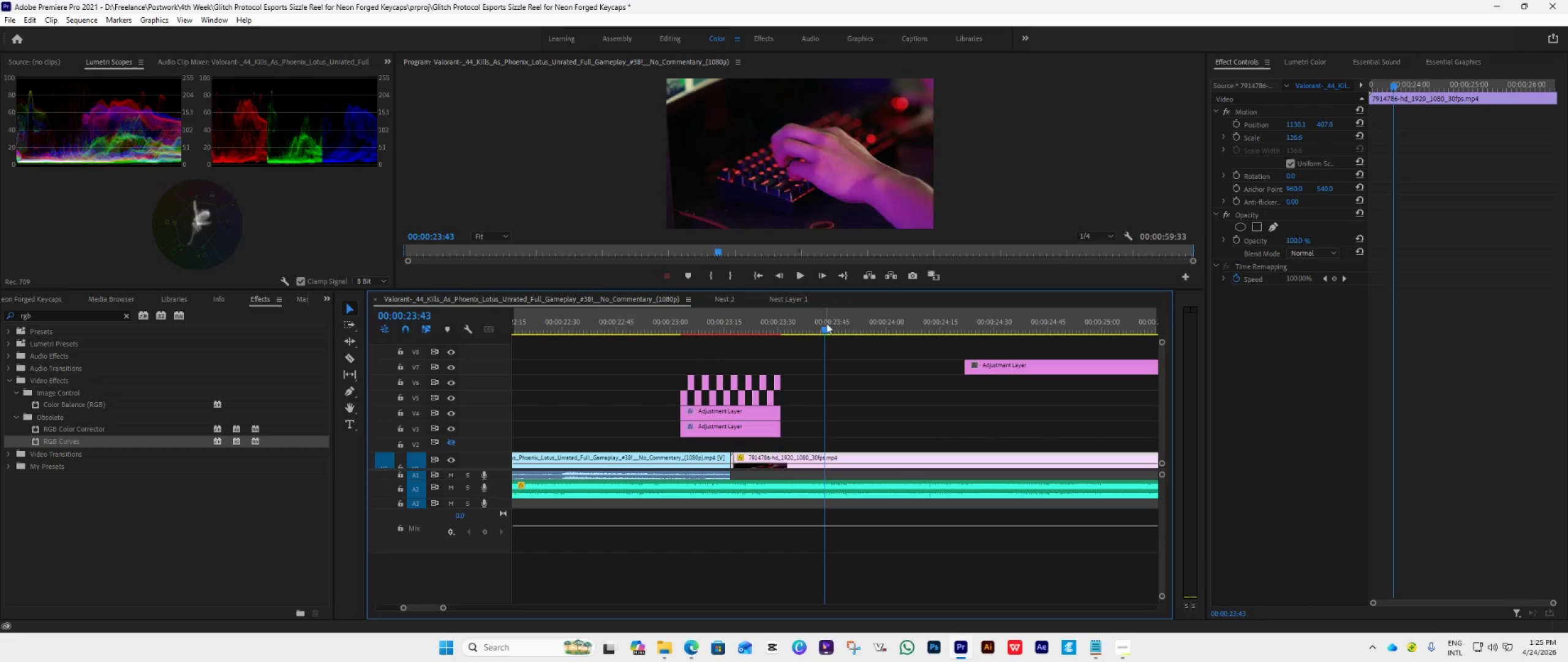 
left_click_drag(start_coordinate=[826, 327], to_coordinate=[675, 373])
 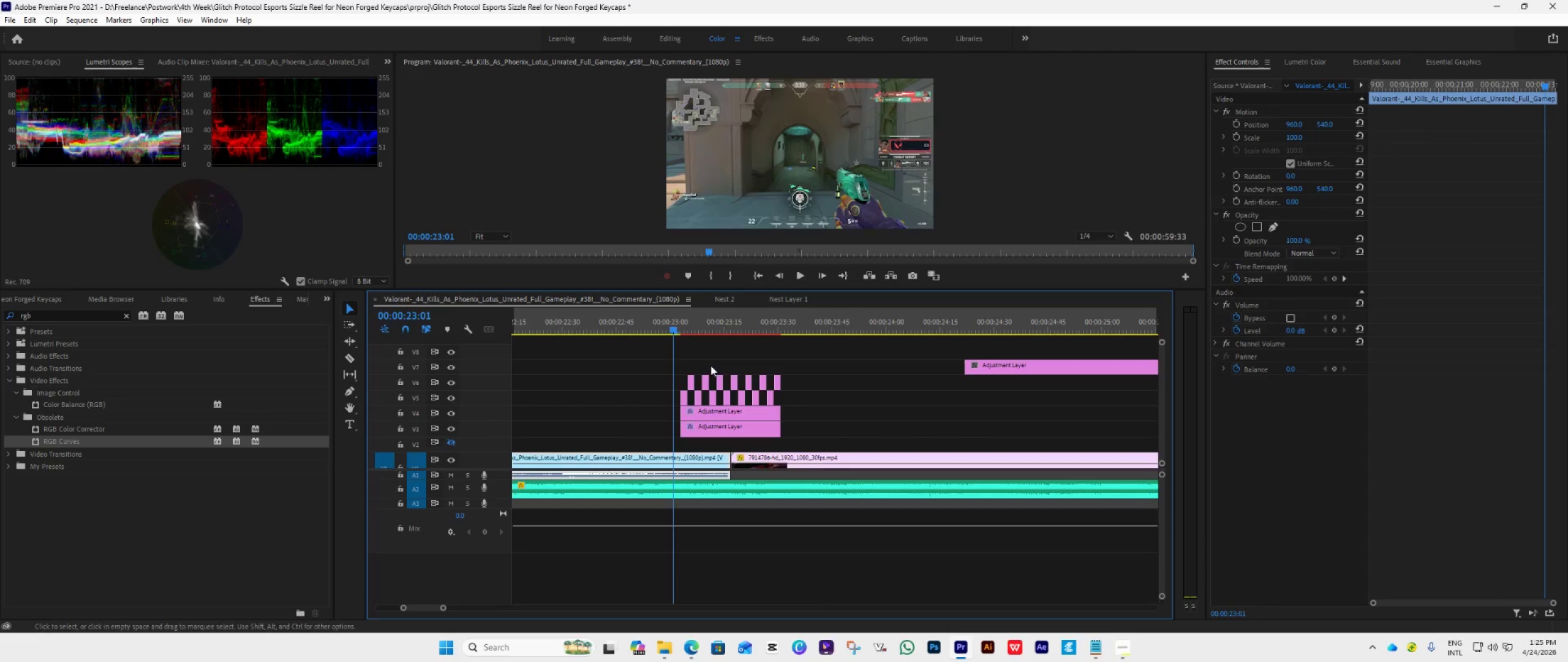 
key(Space)
 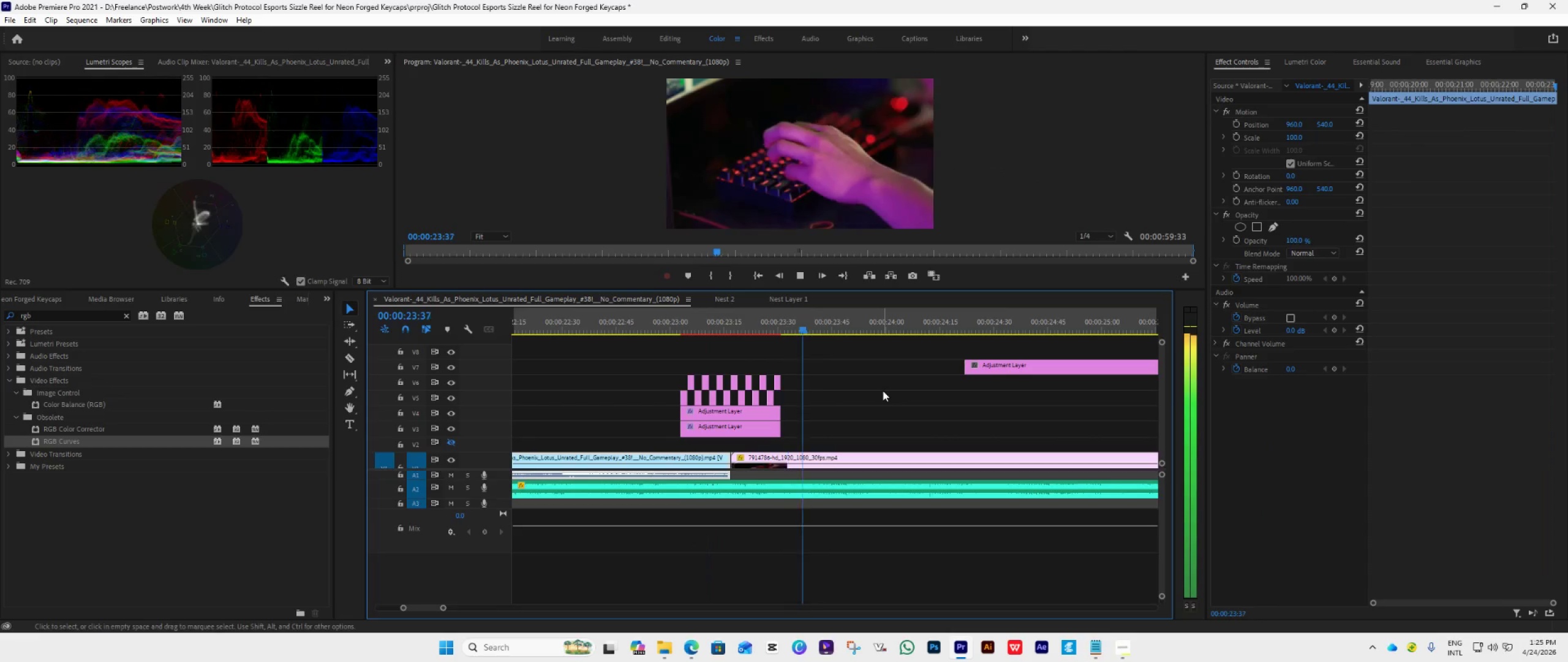 
key(Space)
 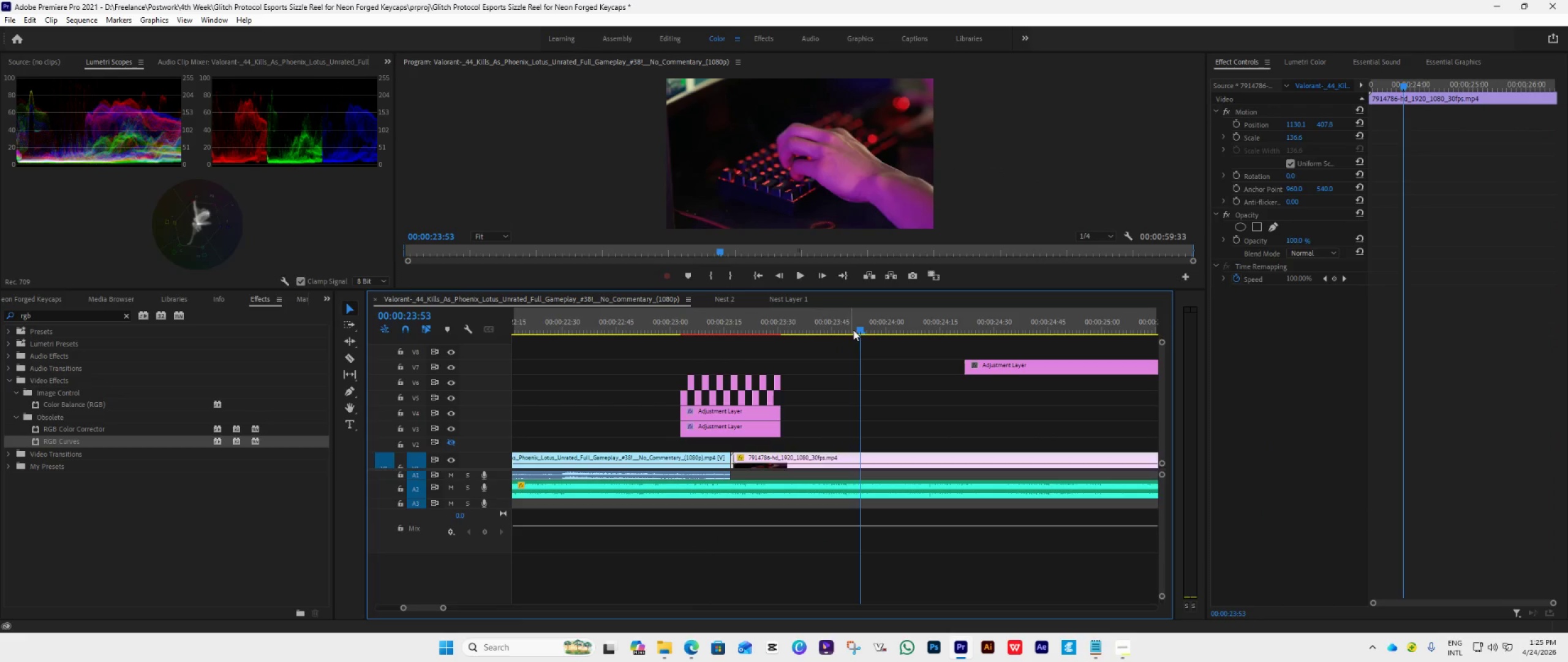 
left_click_drag(start_coordinate=[859, 327], to_coordinate=[665, 374])
 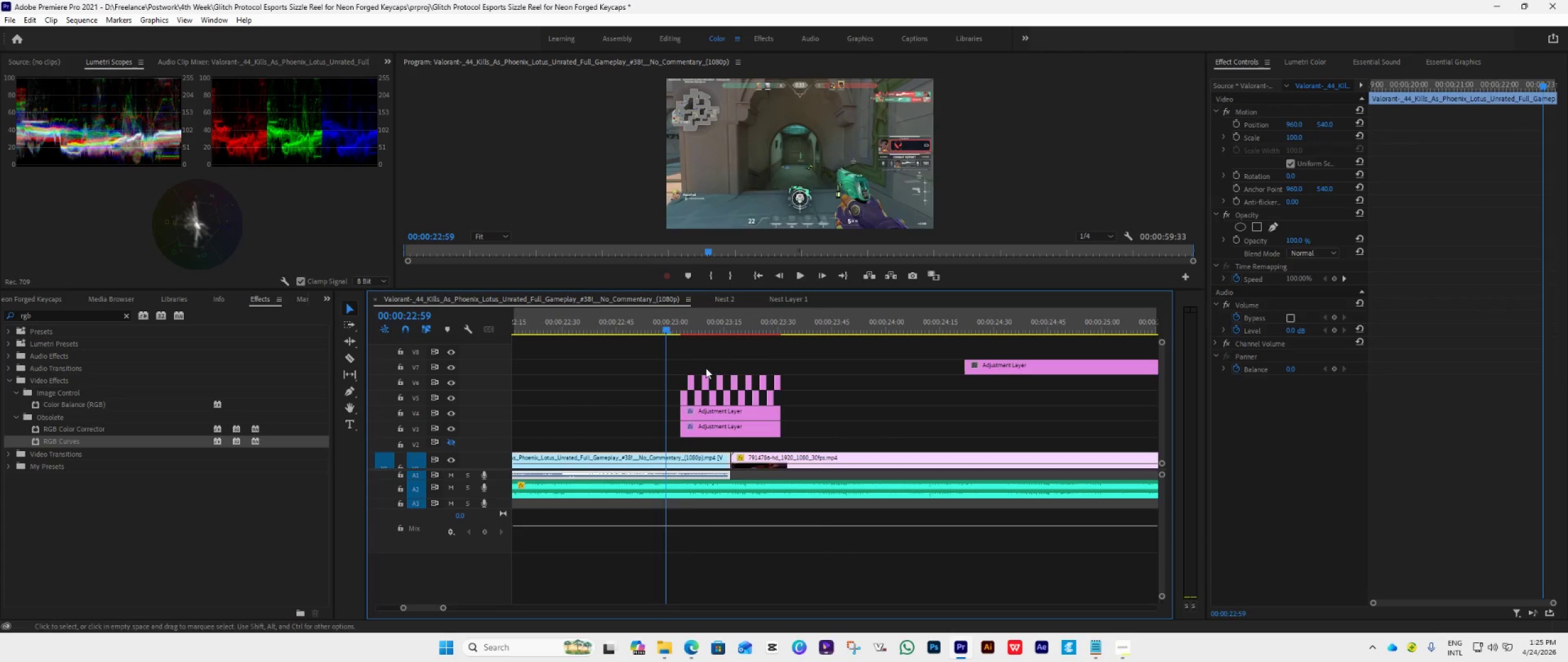 
key(Space)
 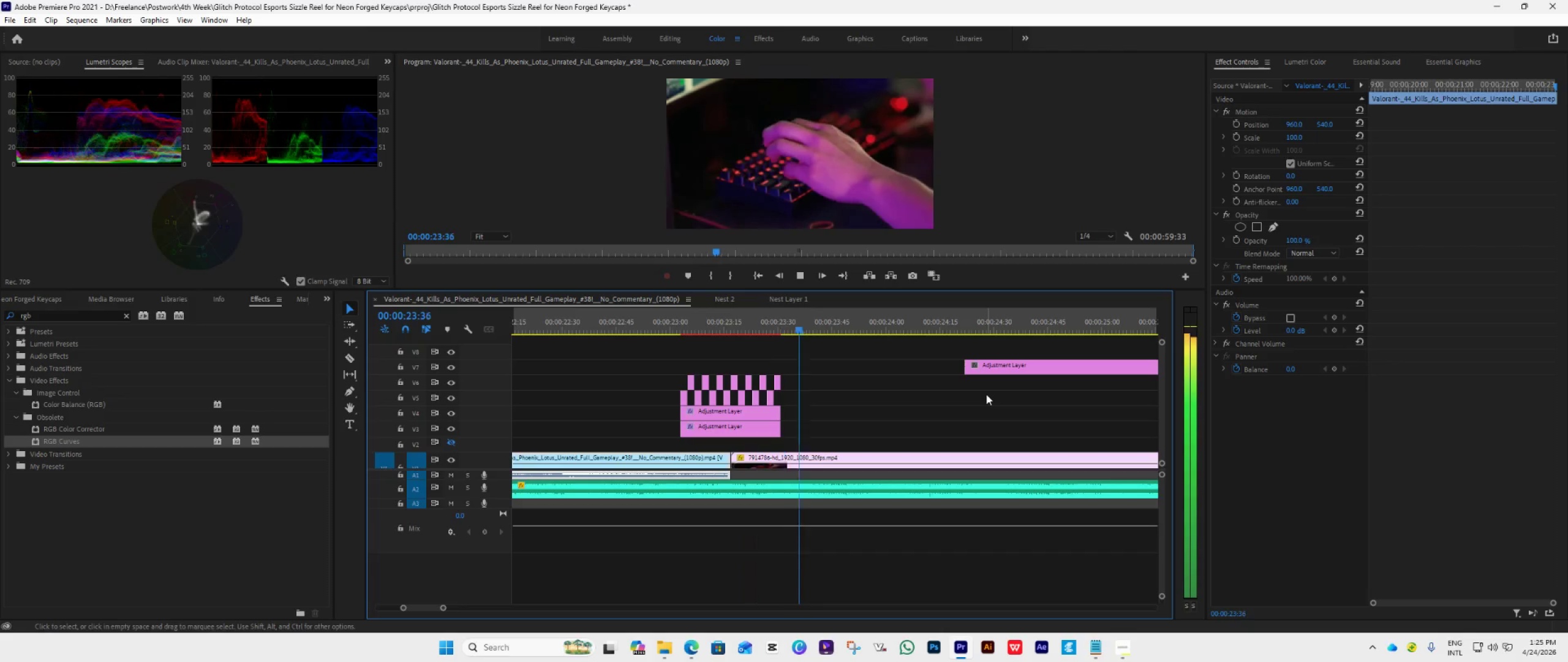 
key(Space)
 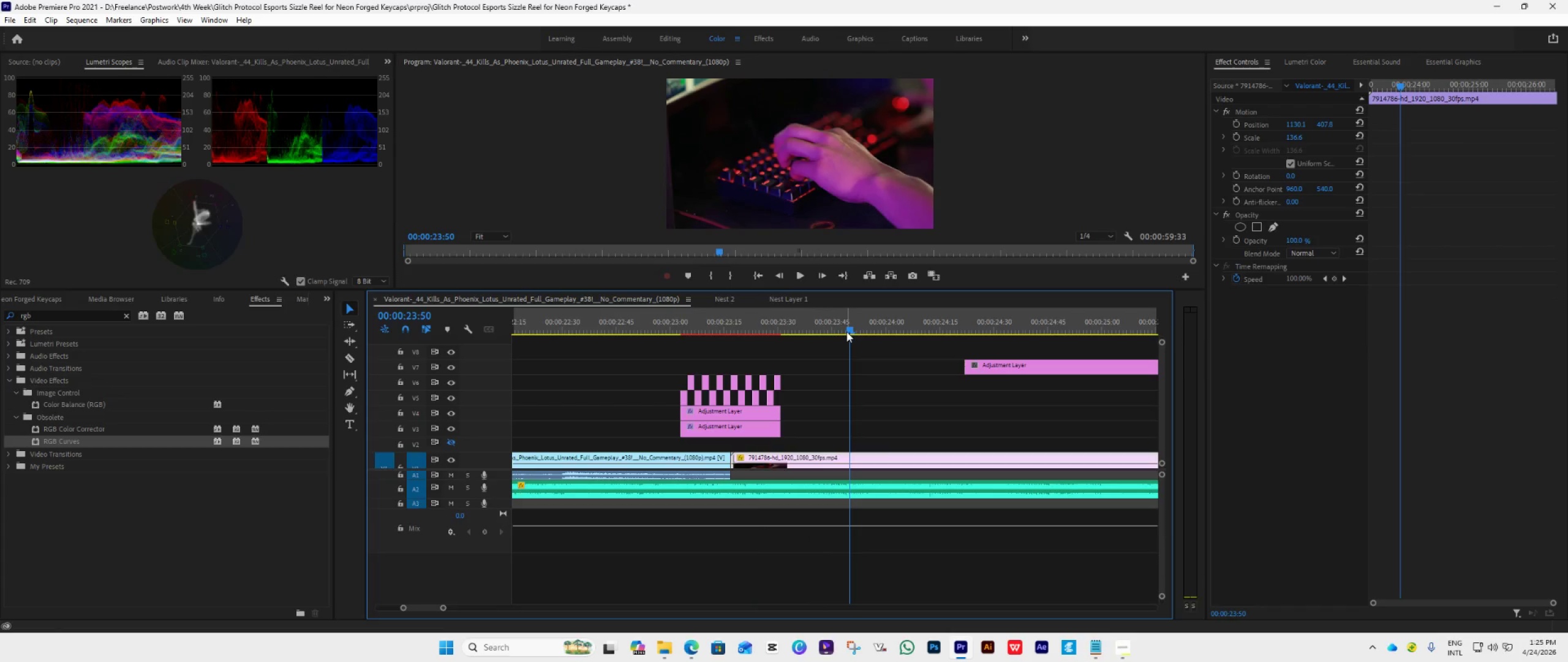 
left_click_drag(start_coordinate=[836, 332], to_coordinate=[682, 374])
 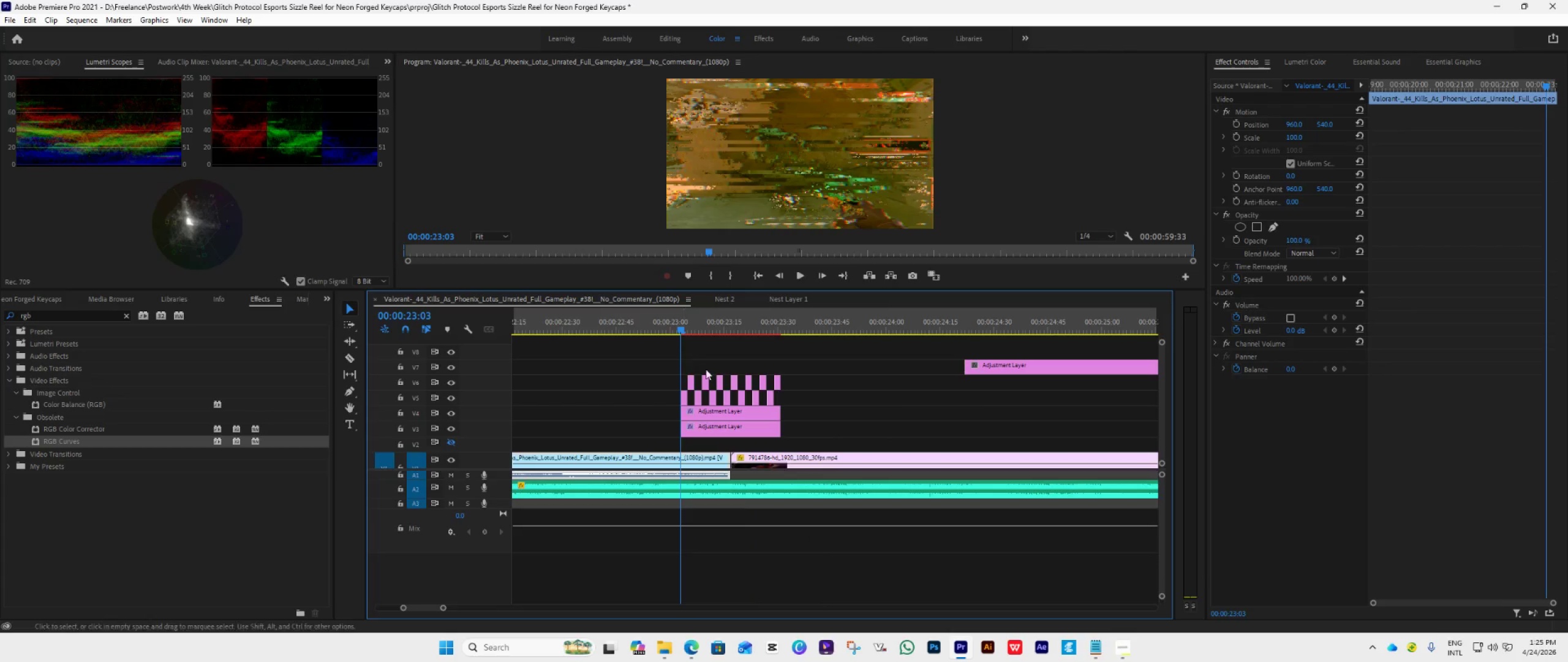 
key(Space)
 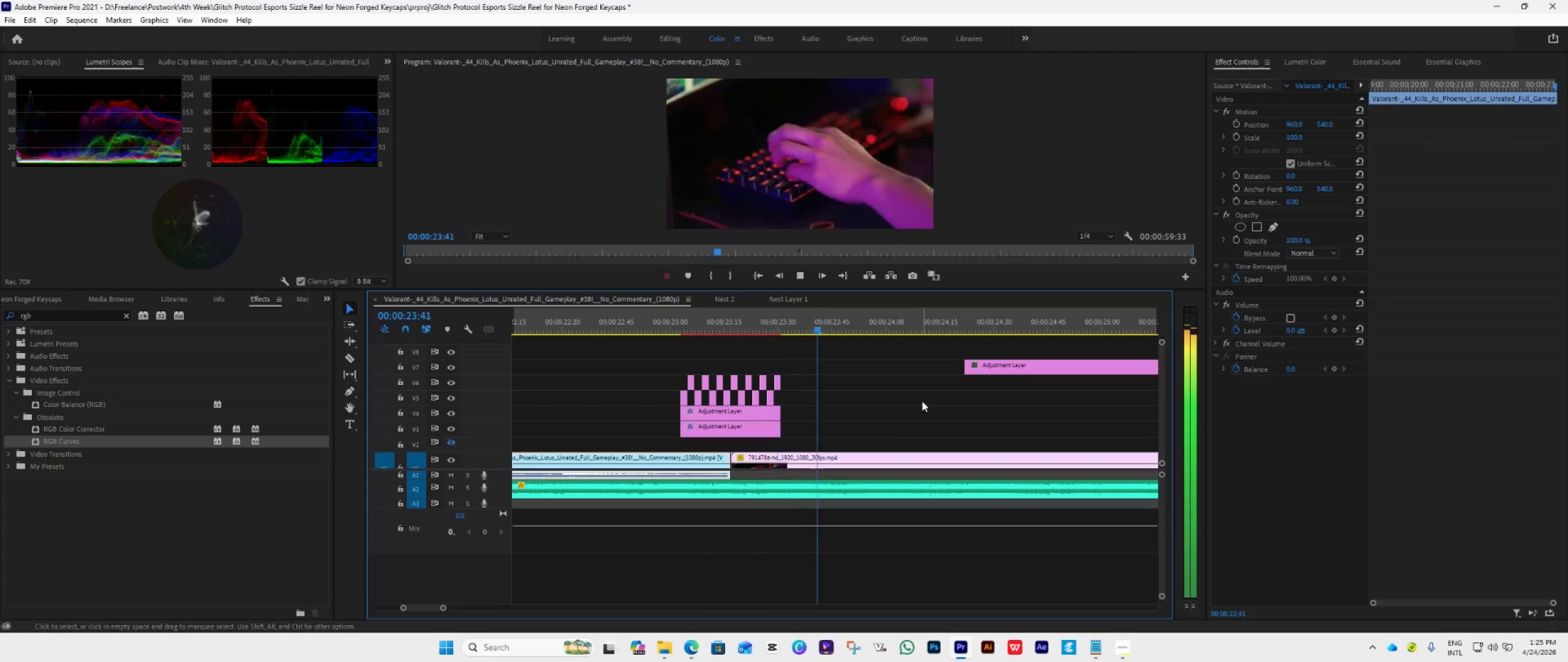 
key(Space)
 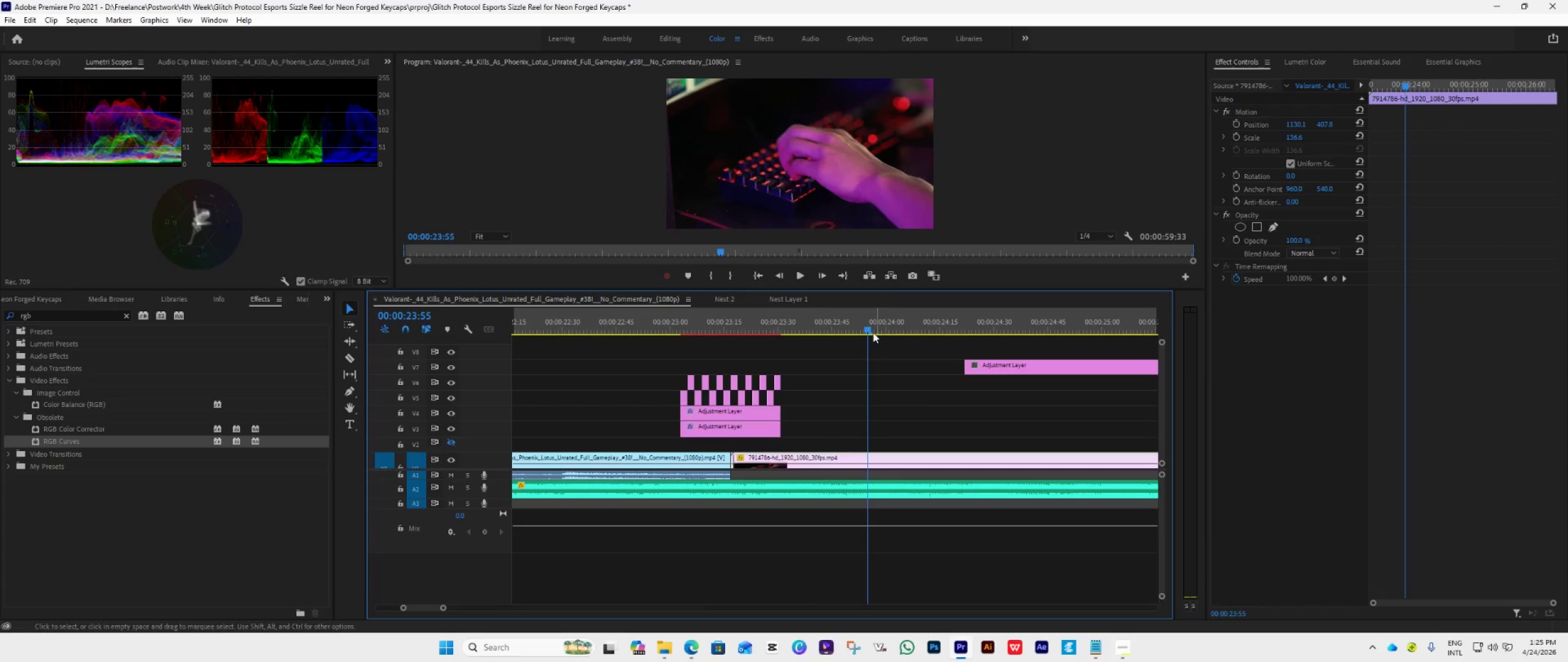 
left_click_drag(start_coordinate=[866, 329], to_coordinate=[680, 382])
 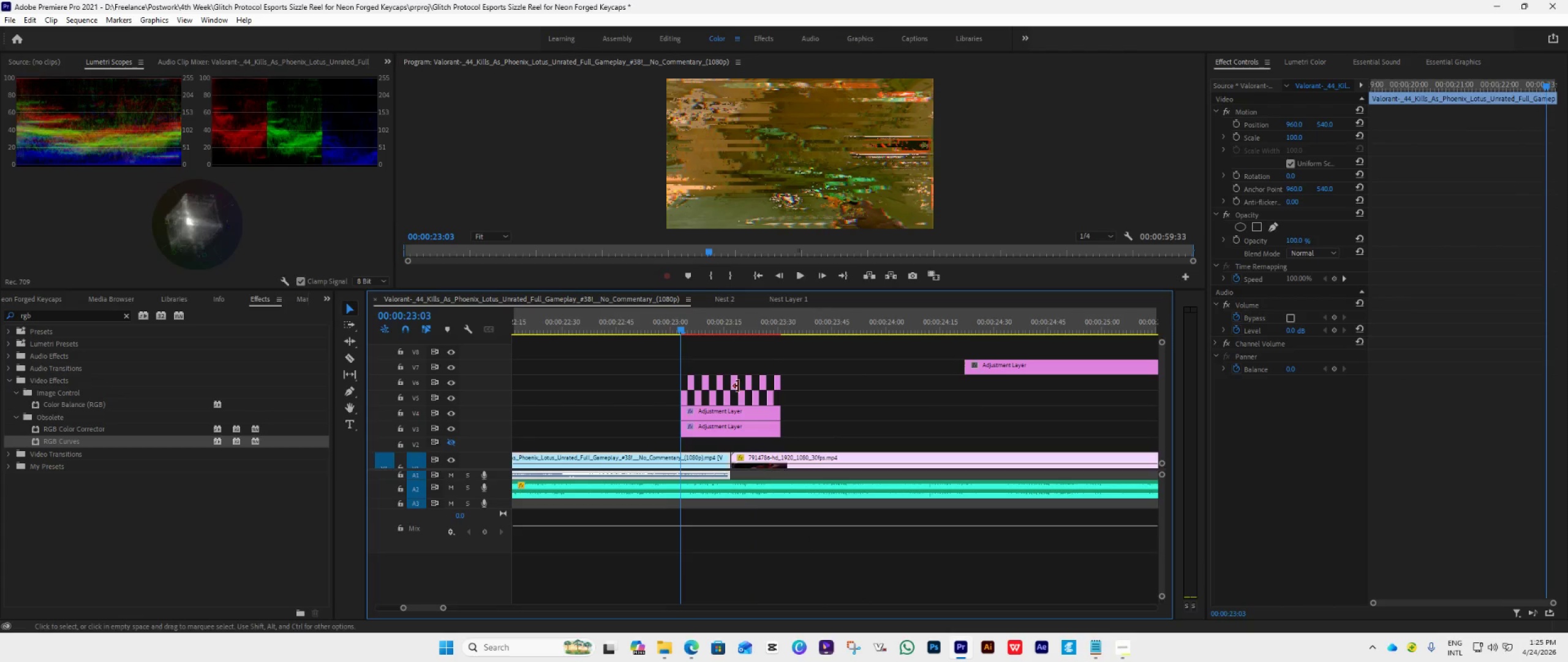 
key(Space)
 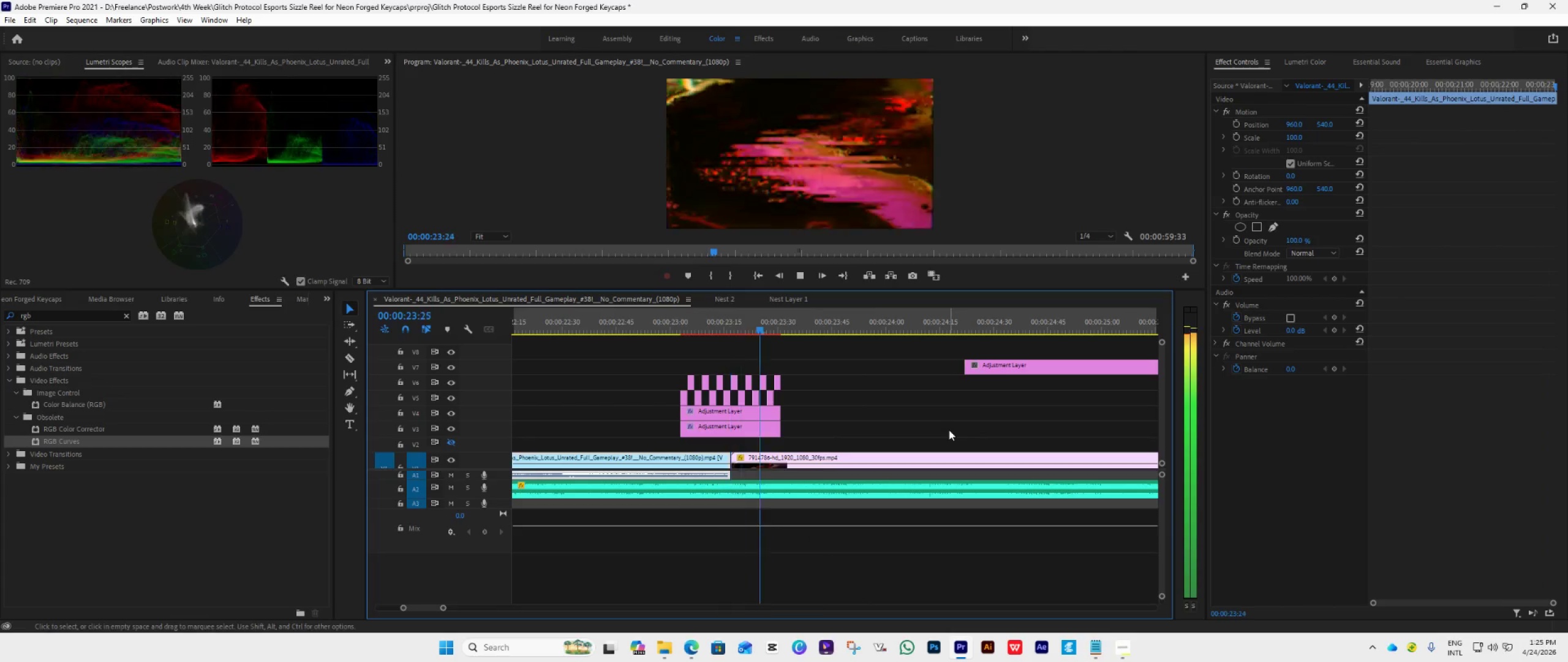 
key(Space)
 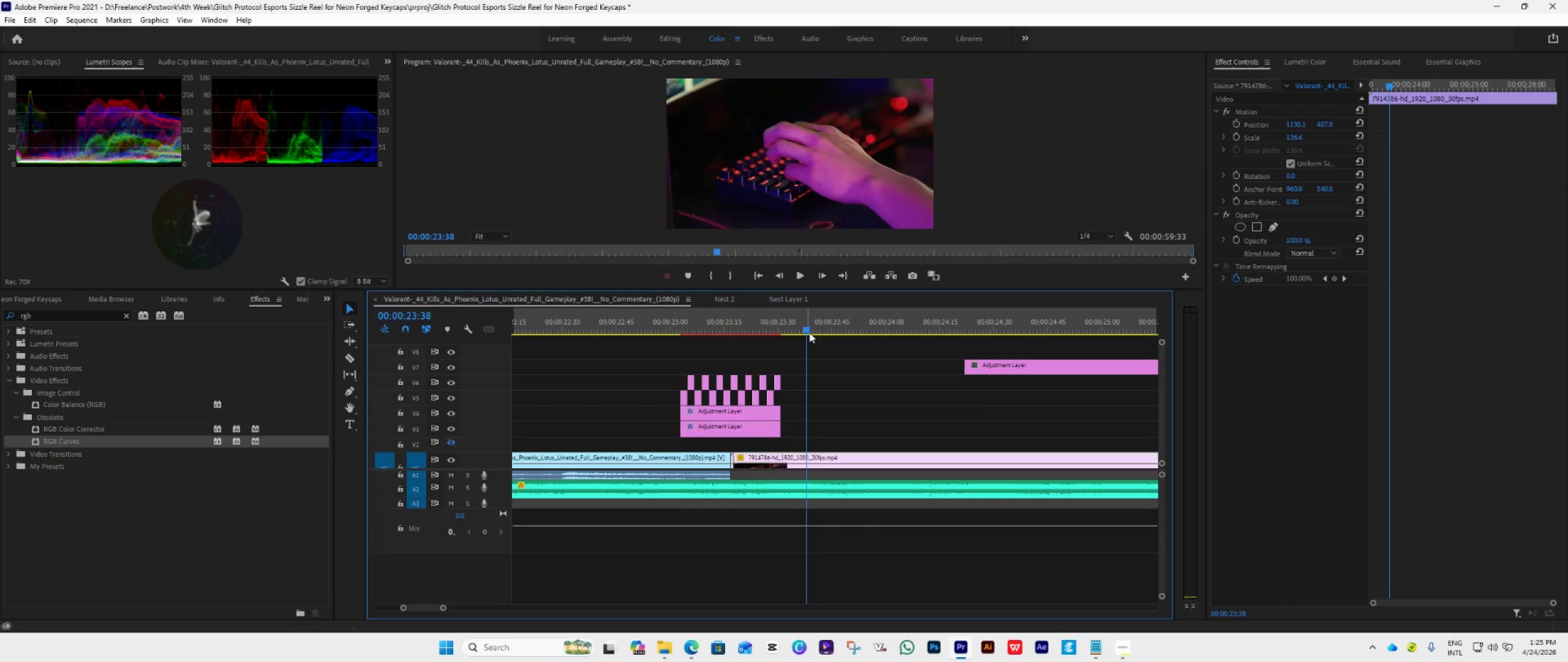 
left_click_drag(start_coordinate=[809, 332], to_coordinate=[679, 389])
 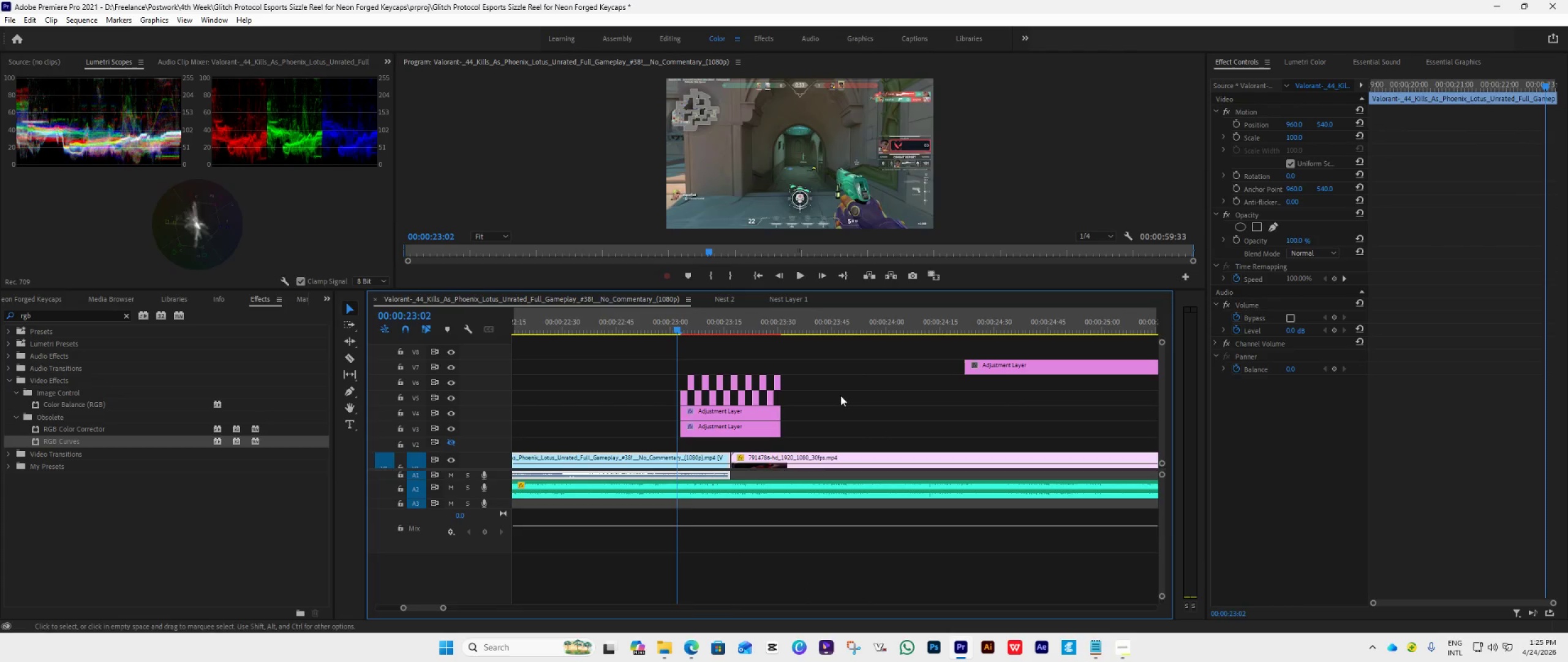 
key(Space)
 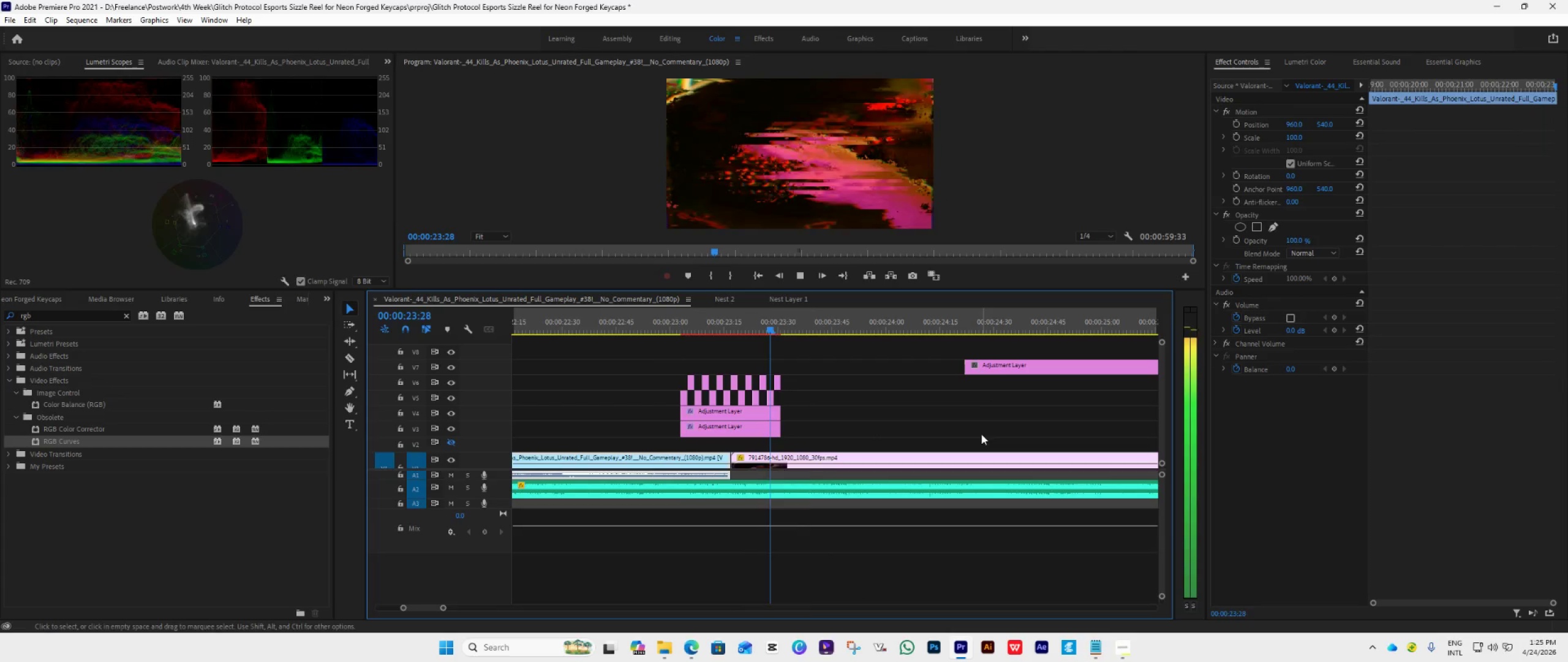 
key(Space)
 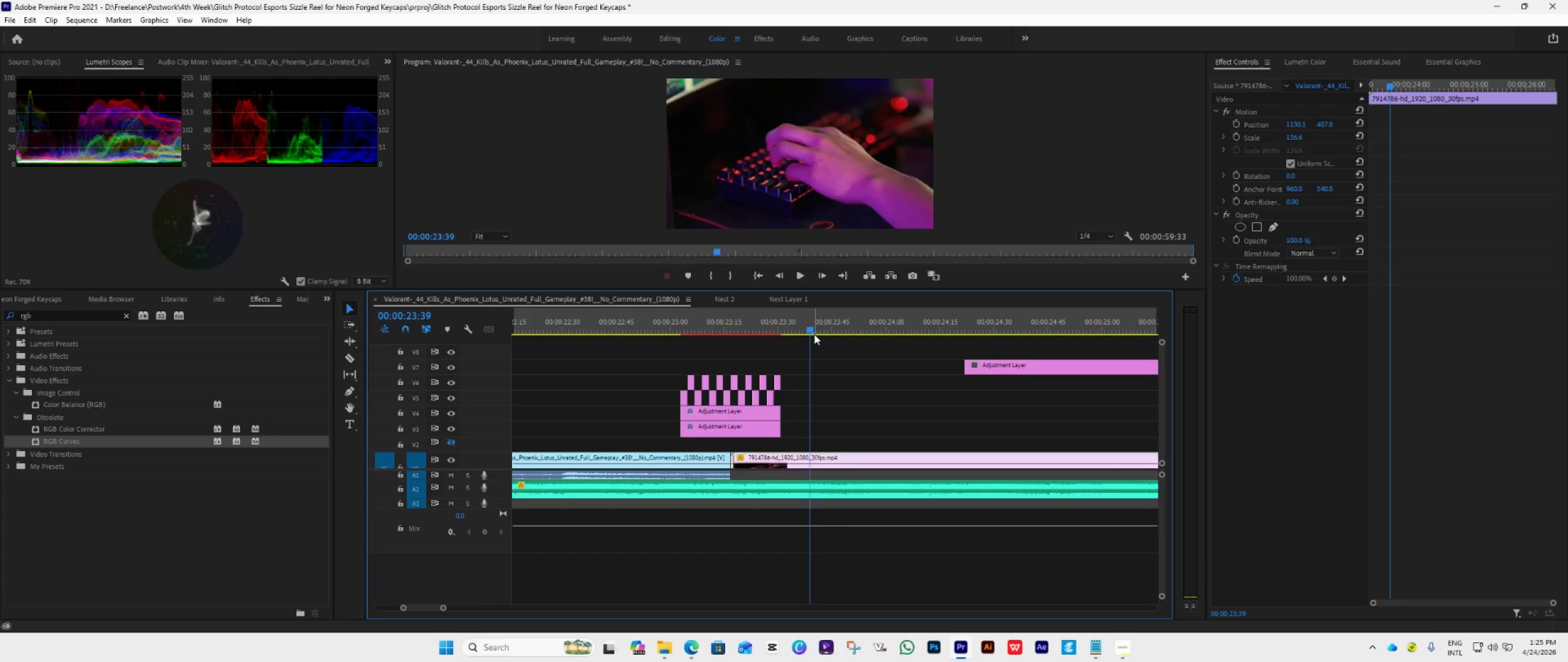 
left_click_drag(start_coordinate=[809, 329], to_coordinate=[679, 401])
 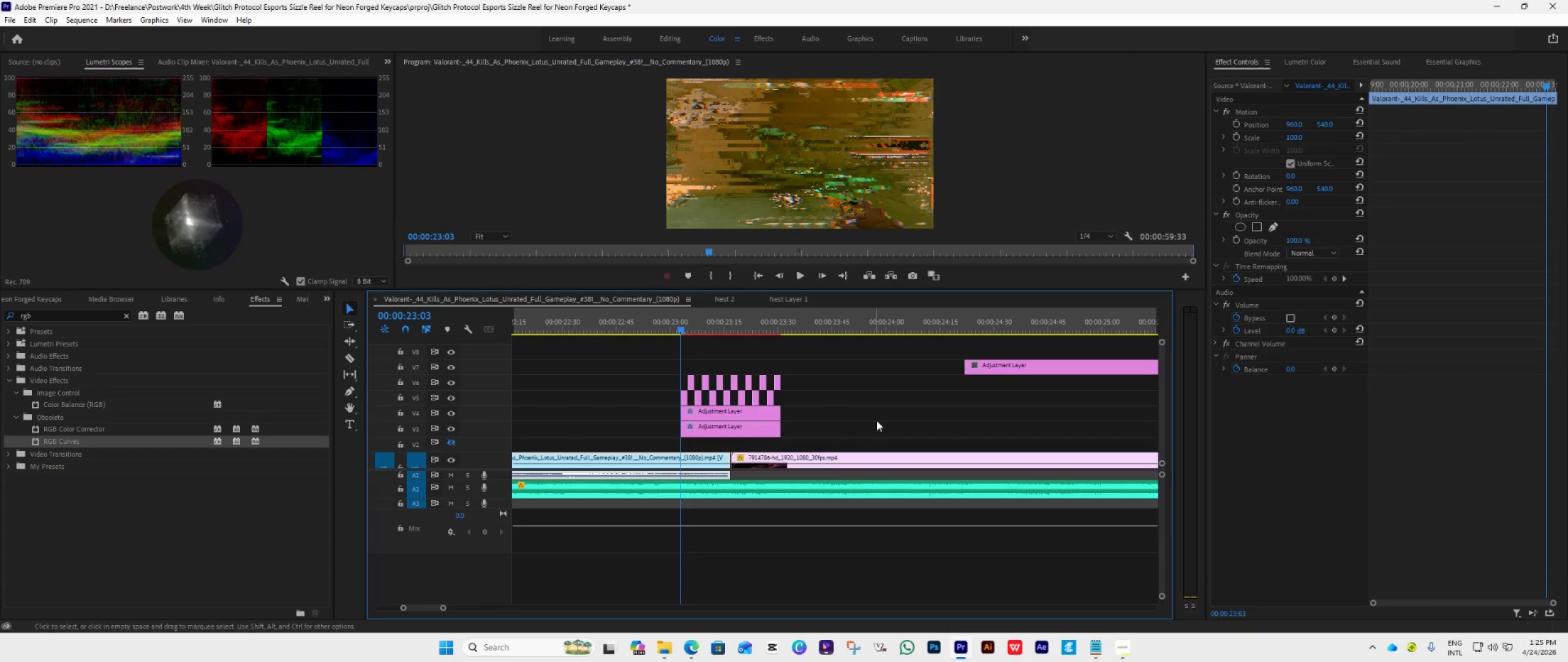 
key(Space)
 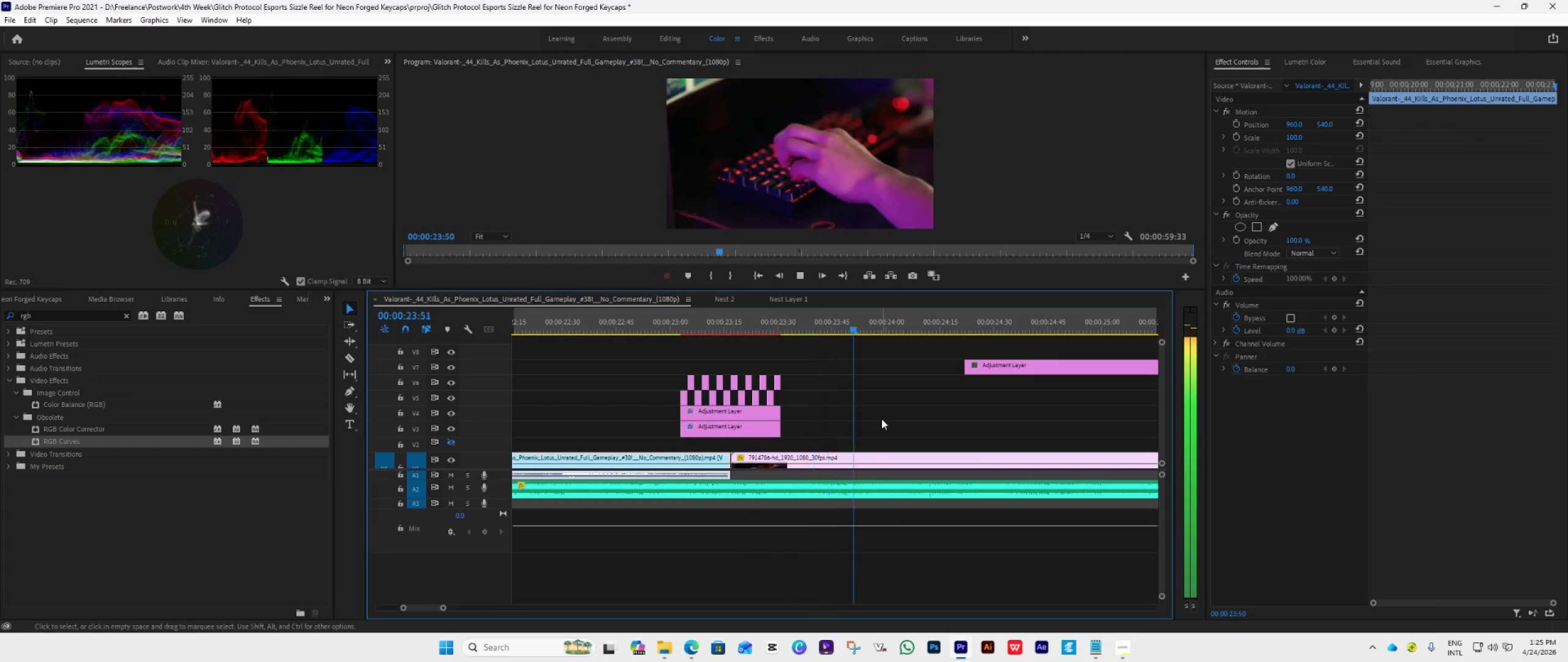 
key(Space)
 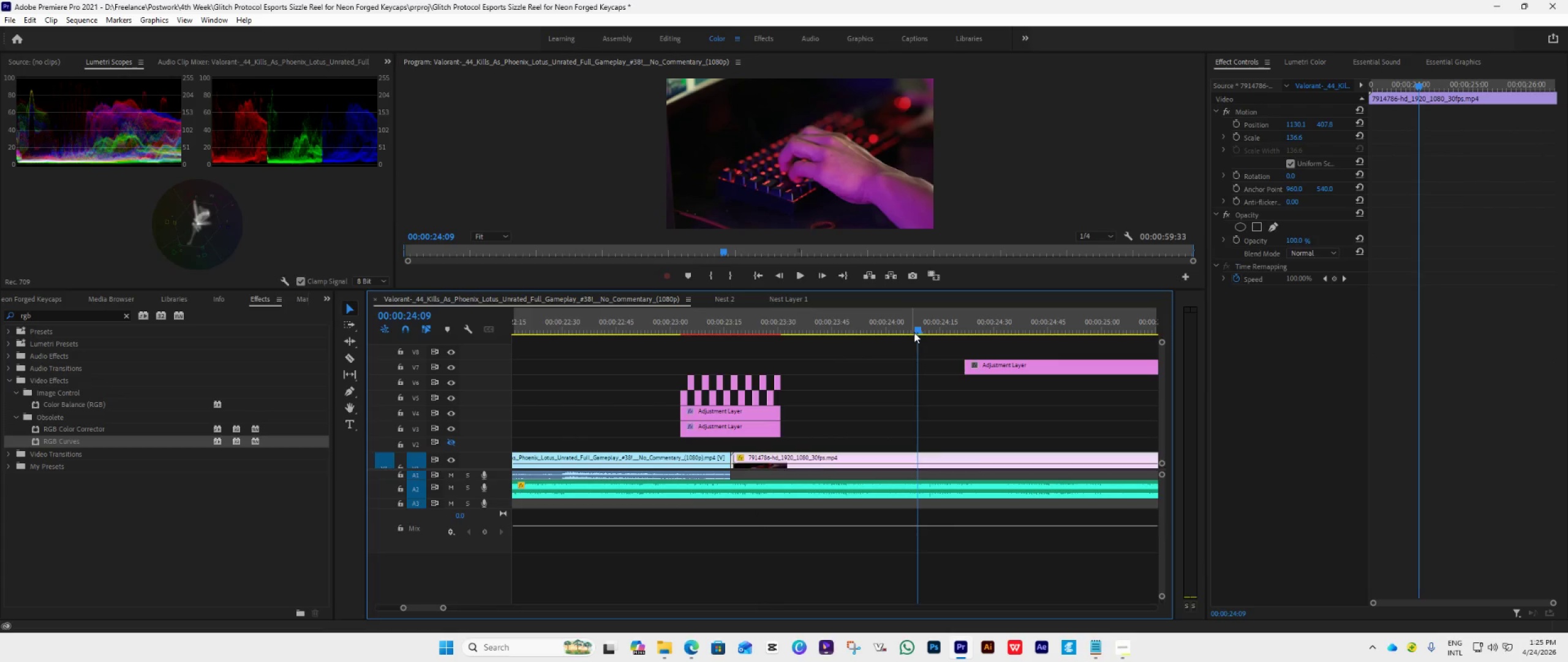 
left_click_drag(start_coordinate=[916, 328], to_coordinate=[677, 451])
 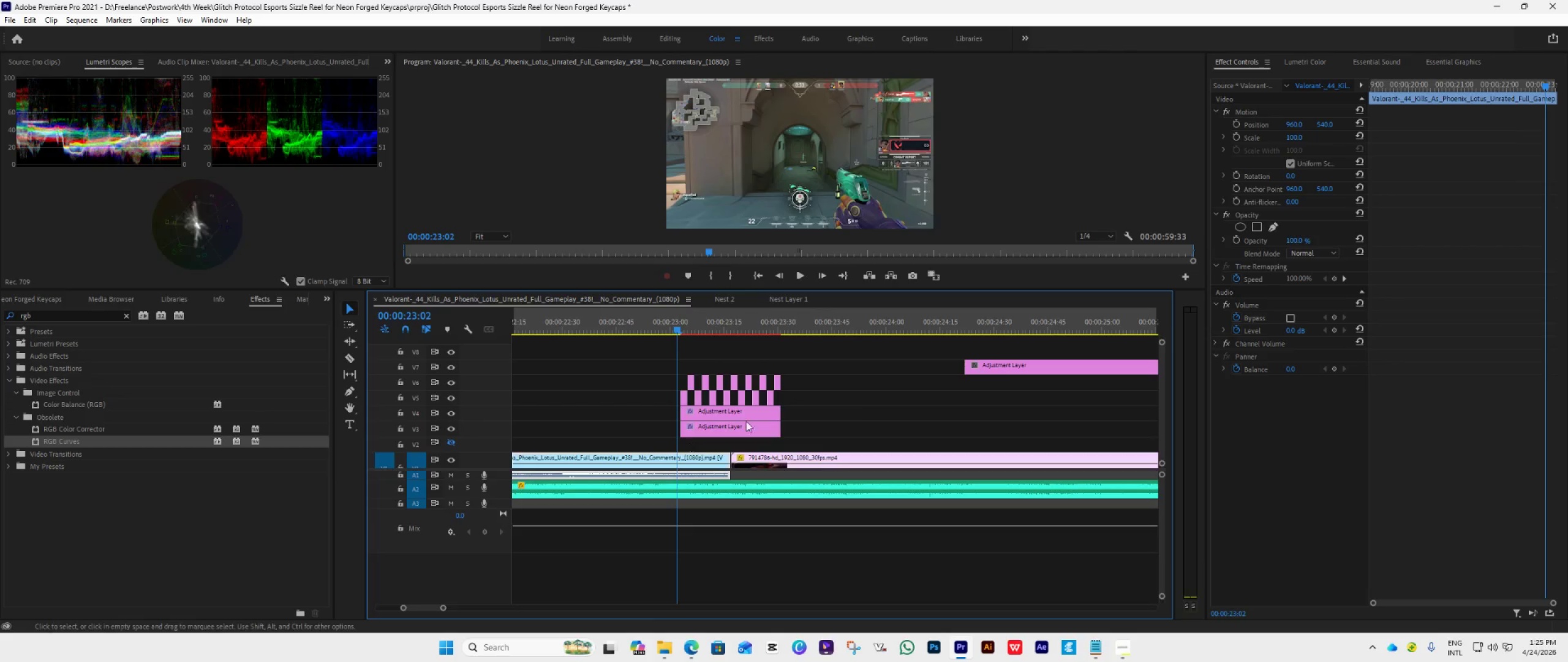 
key(Space)
 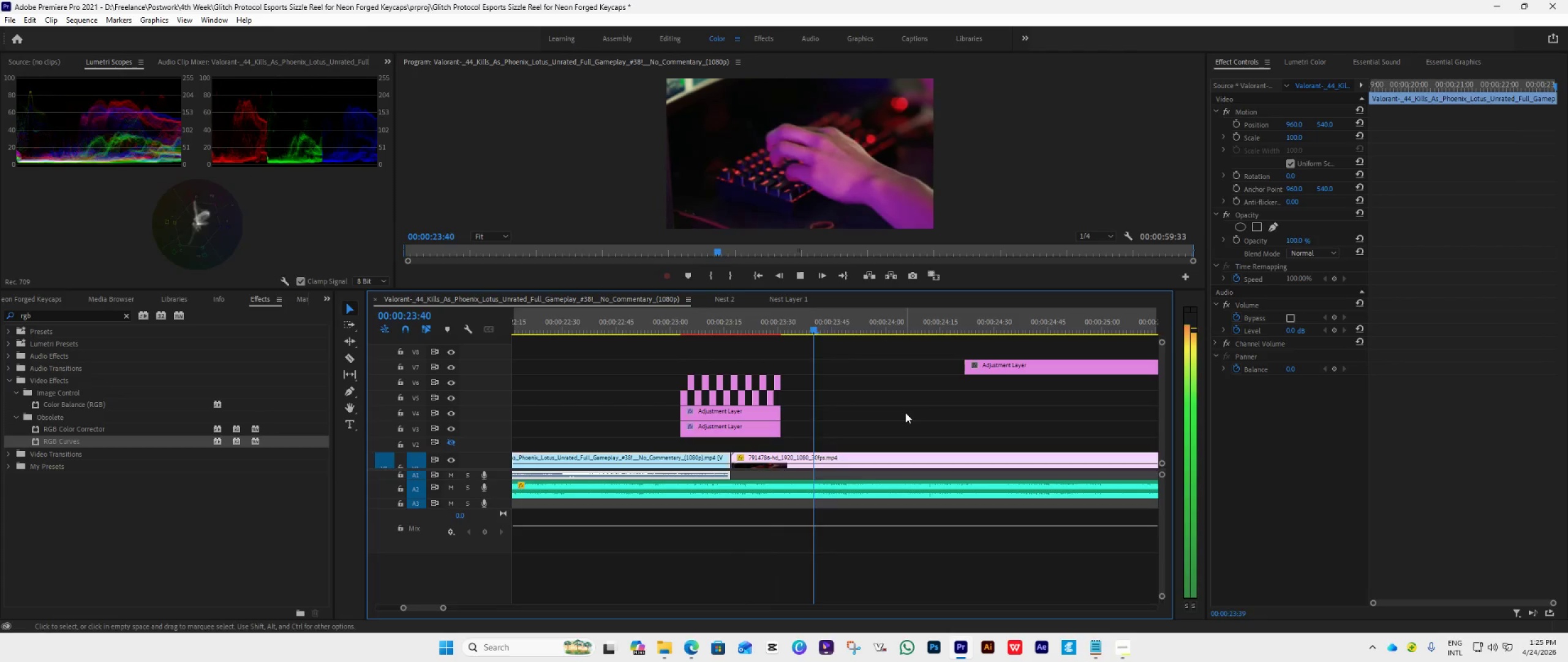 
key(Space)
 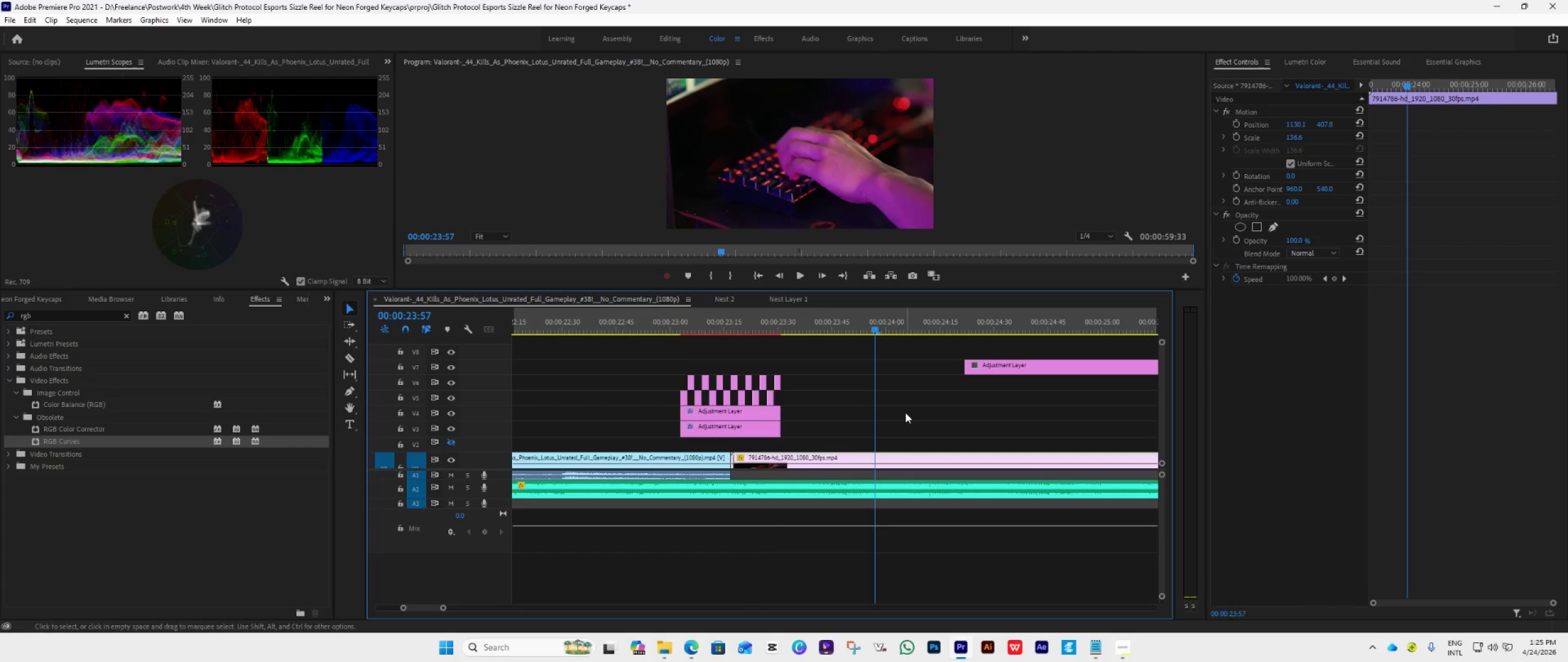 
scroll: coordinate [910, 390], scroll_direction: down, amount: 15.0
 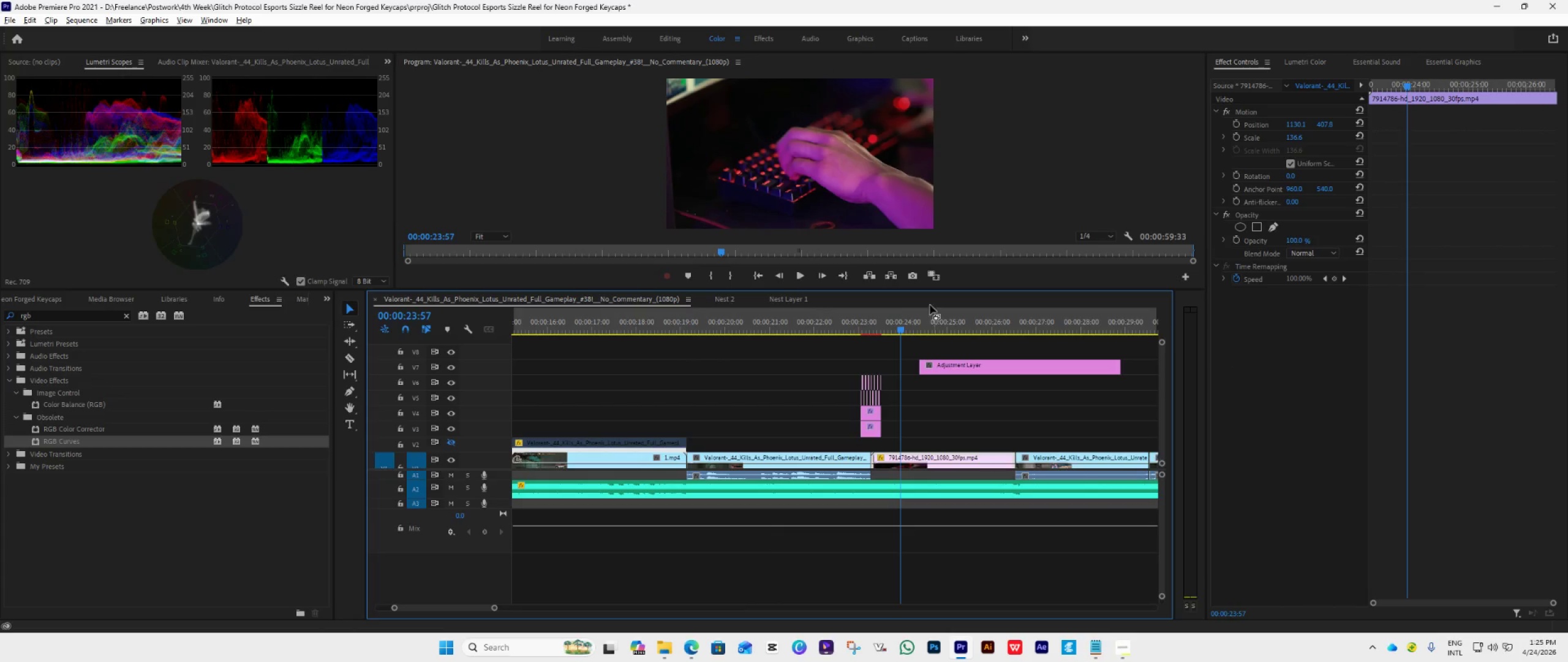 
hold_key(key=AltLeft, duration=1.72)
scroll: coordinate [933, 426], scroll_direction: down, amount: 5.0
 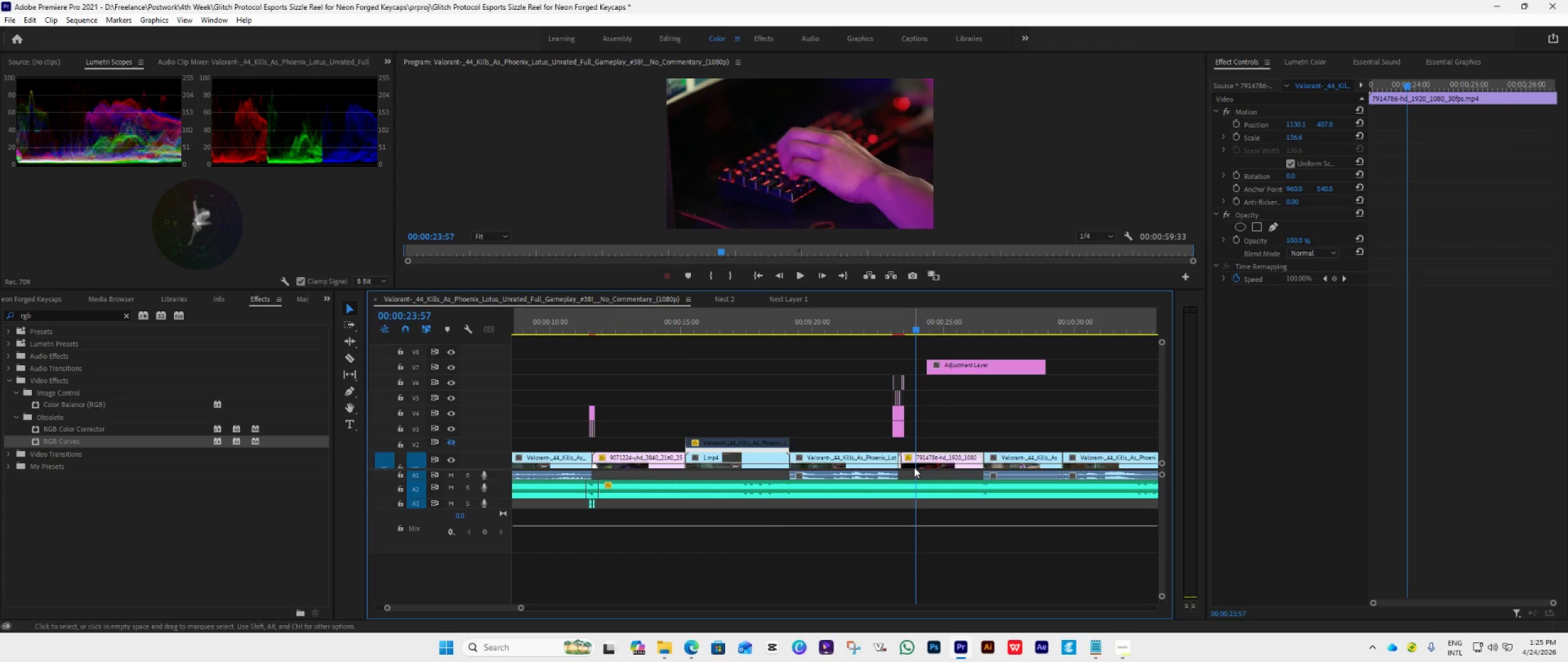 
hold_key(key=AltLeft, duration=0.81)
scroll: coordinate [899, 458], scroll_direction: up, amount: 31.0
 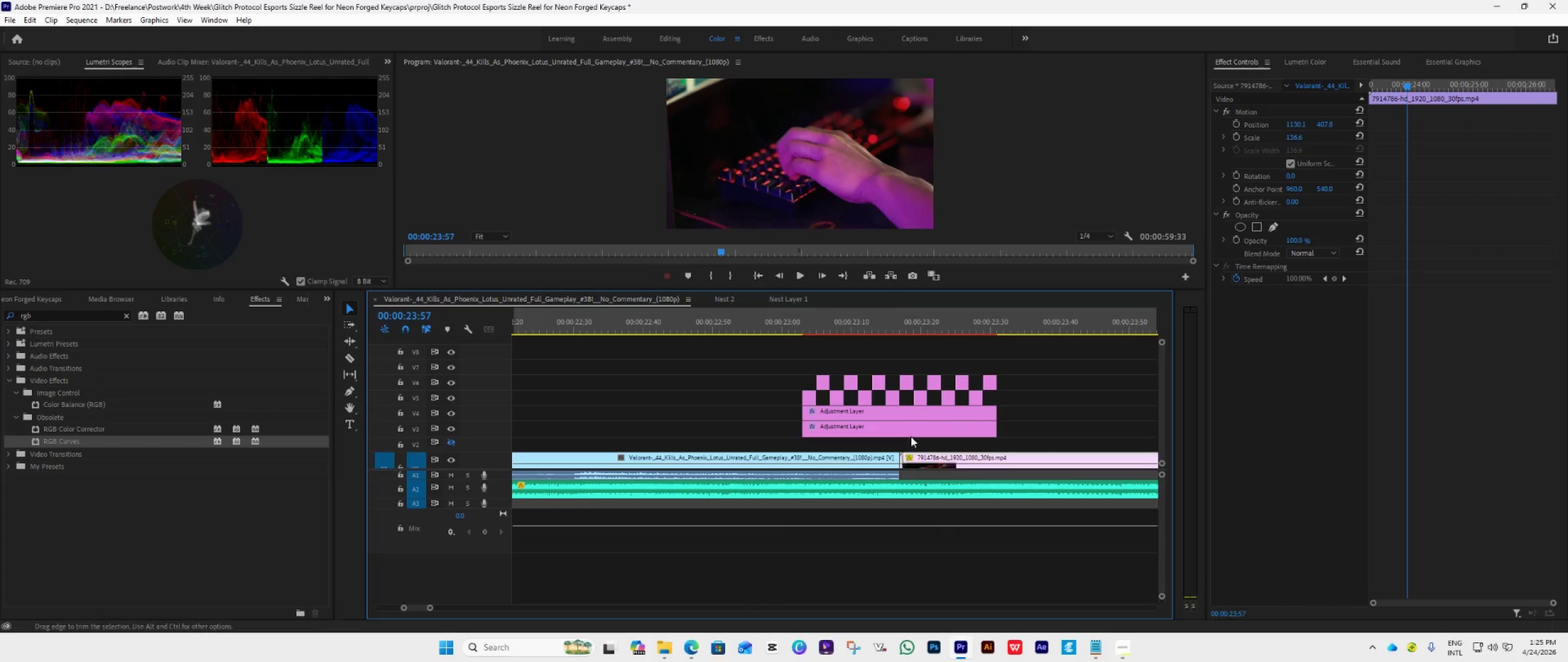 
hold_key(key=AltLeft, duration=0.94)
 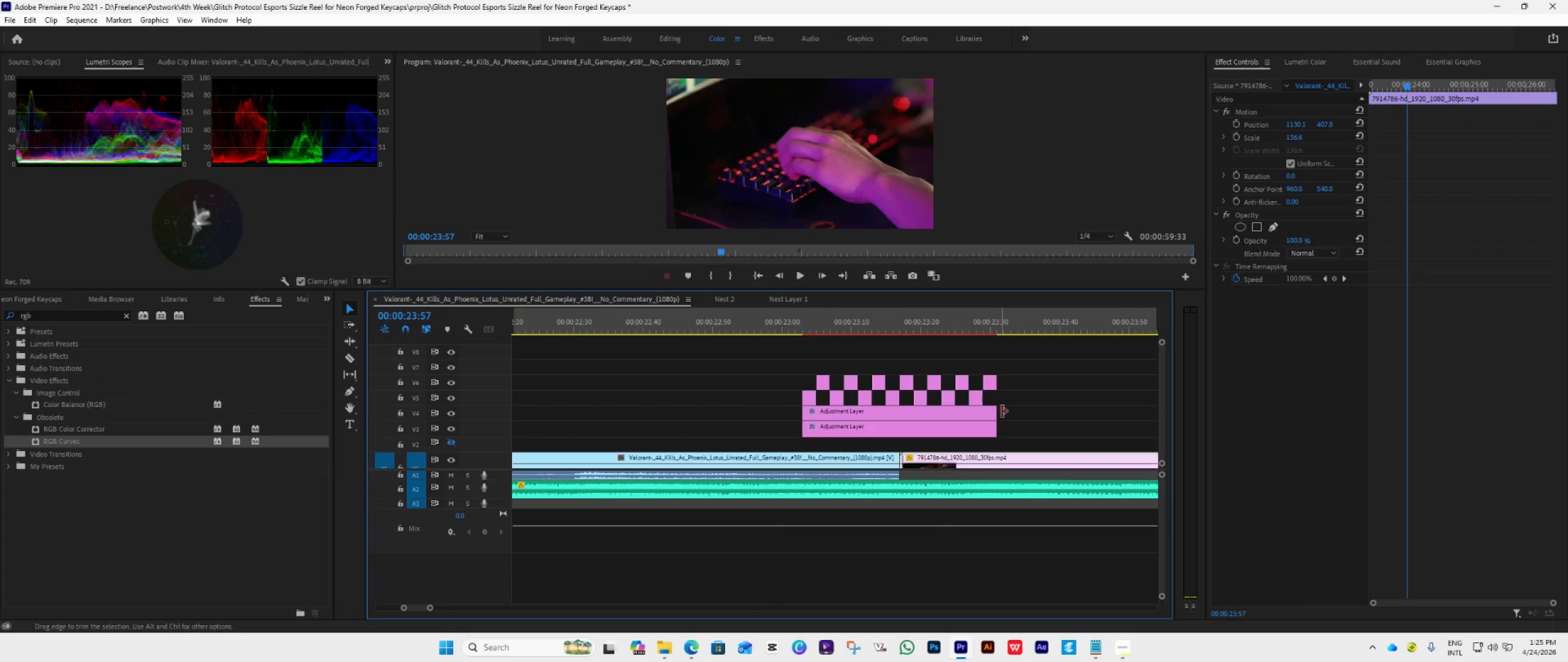 
left_click_drag(start_coordinate=[993, 414], to_coordinate=[937, 455])
 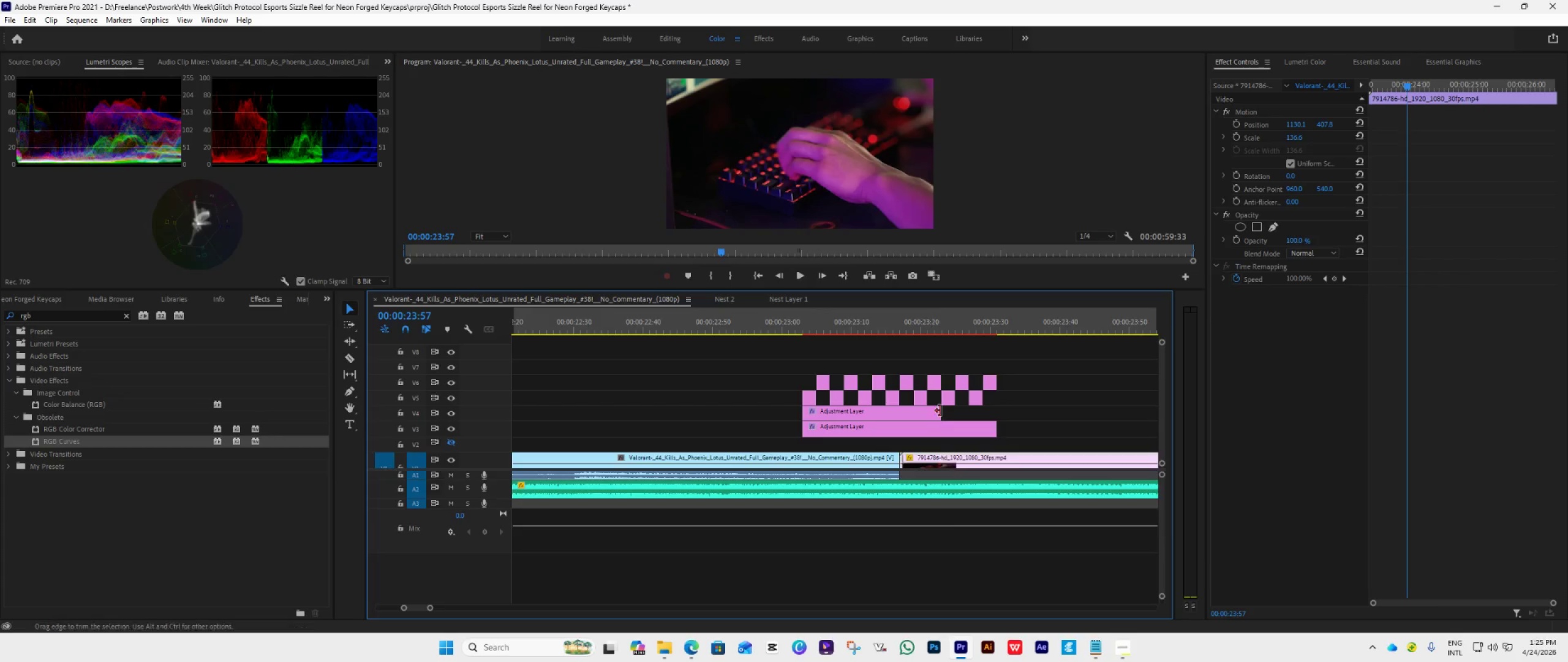 
left_click_drag(start_coordinate=[943, 408], to_coordinate=[954, 424])
 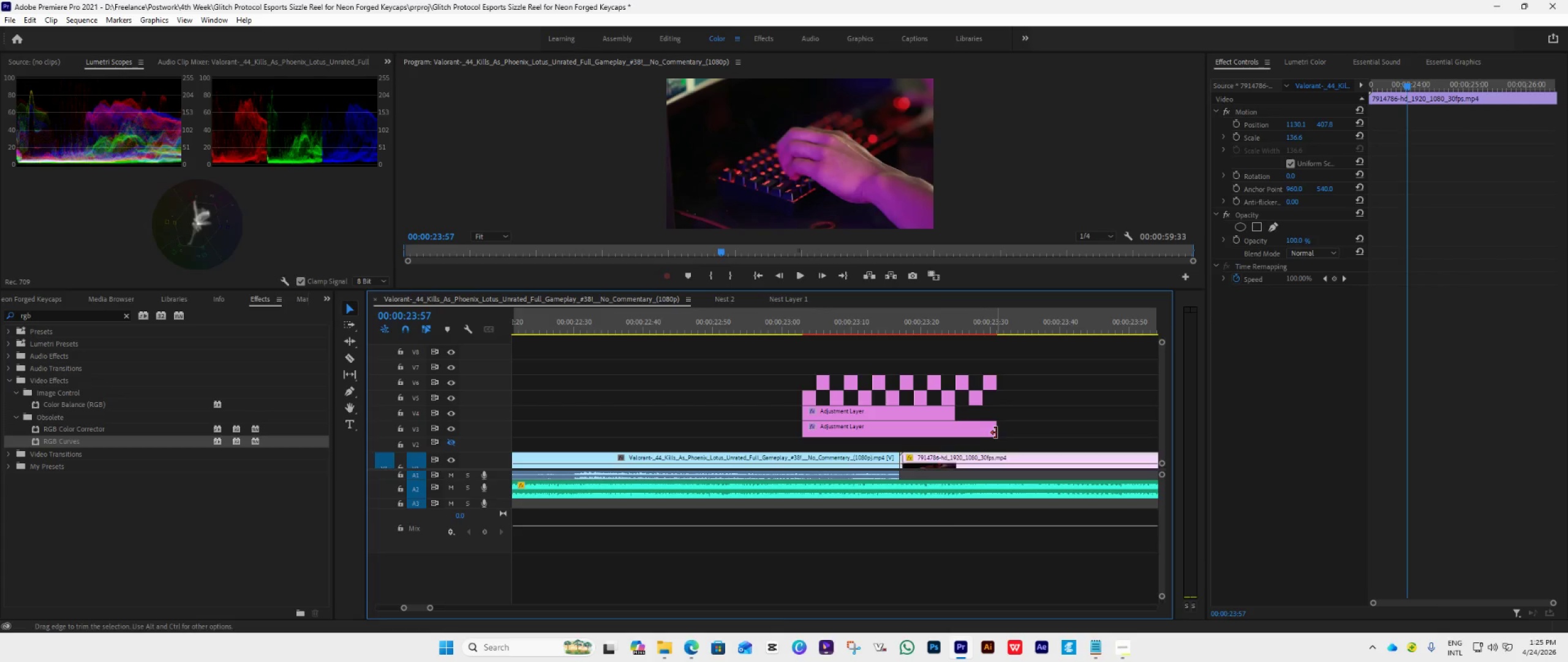 
left_click_drag(start_coordinate=[996, 433], to_coordinate=[954, 455])
 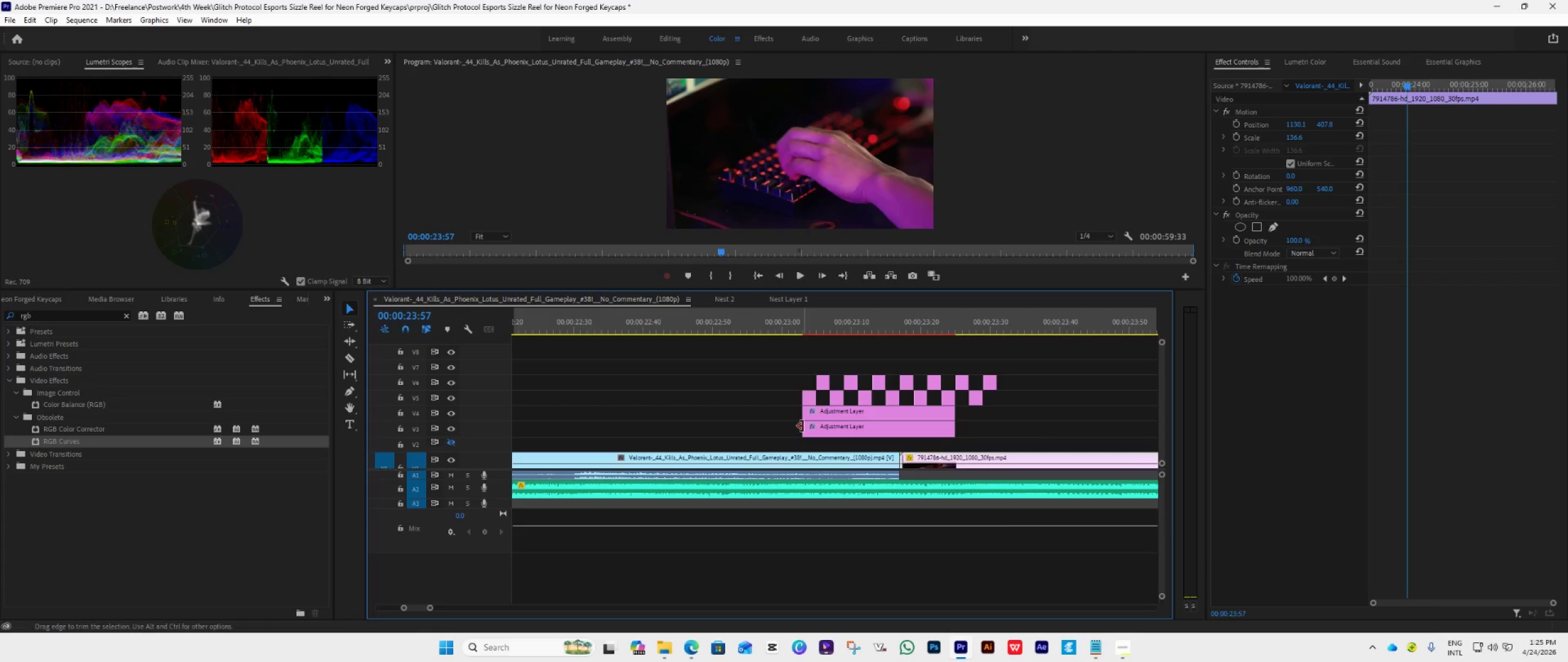 
left_click_drag(start_coordinate=[804, 428], to_coordinate=[844, 439])
 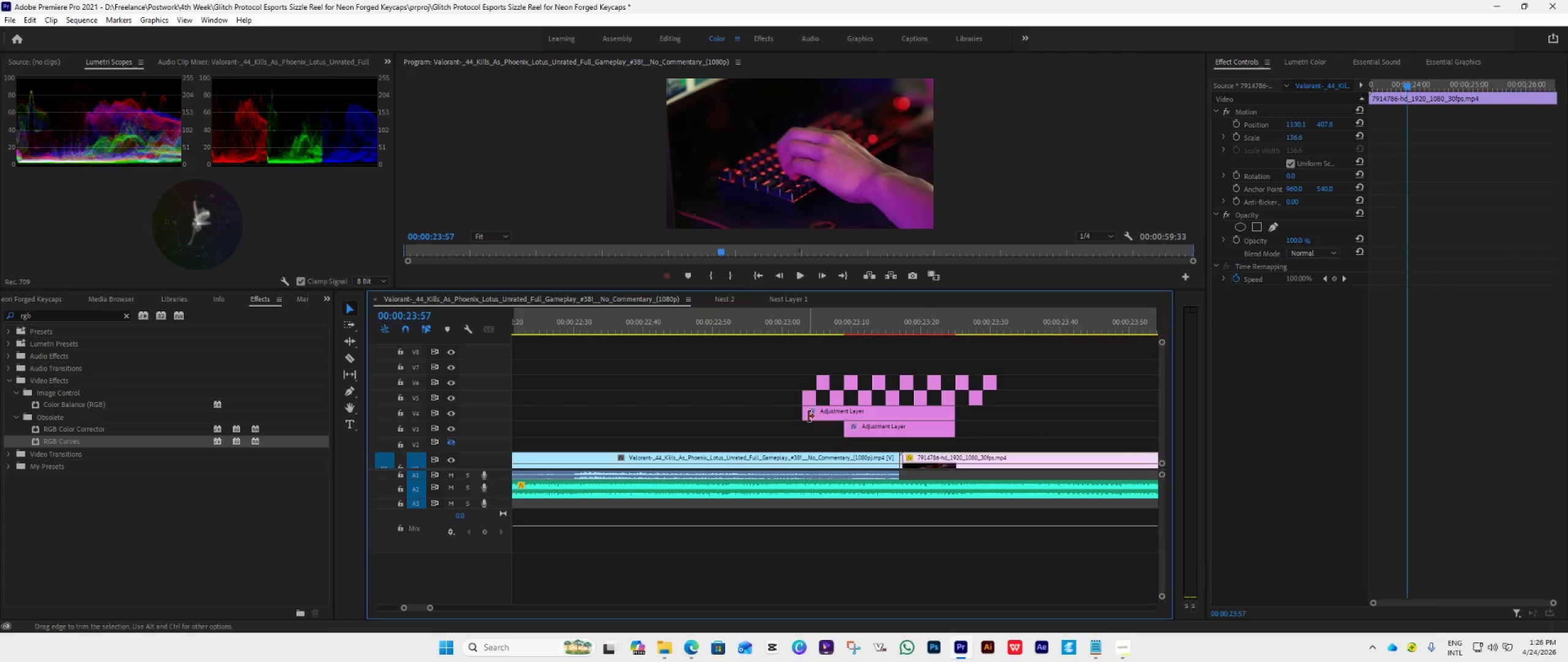 
left_click_drag(start_coordinate=[807, 413], to_coordinate=[846, 436])
 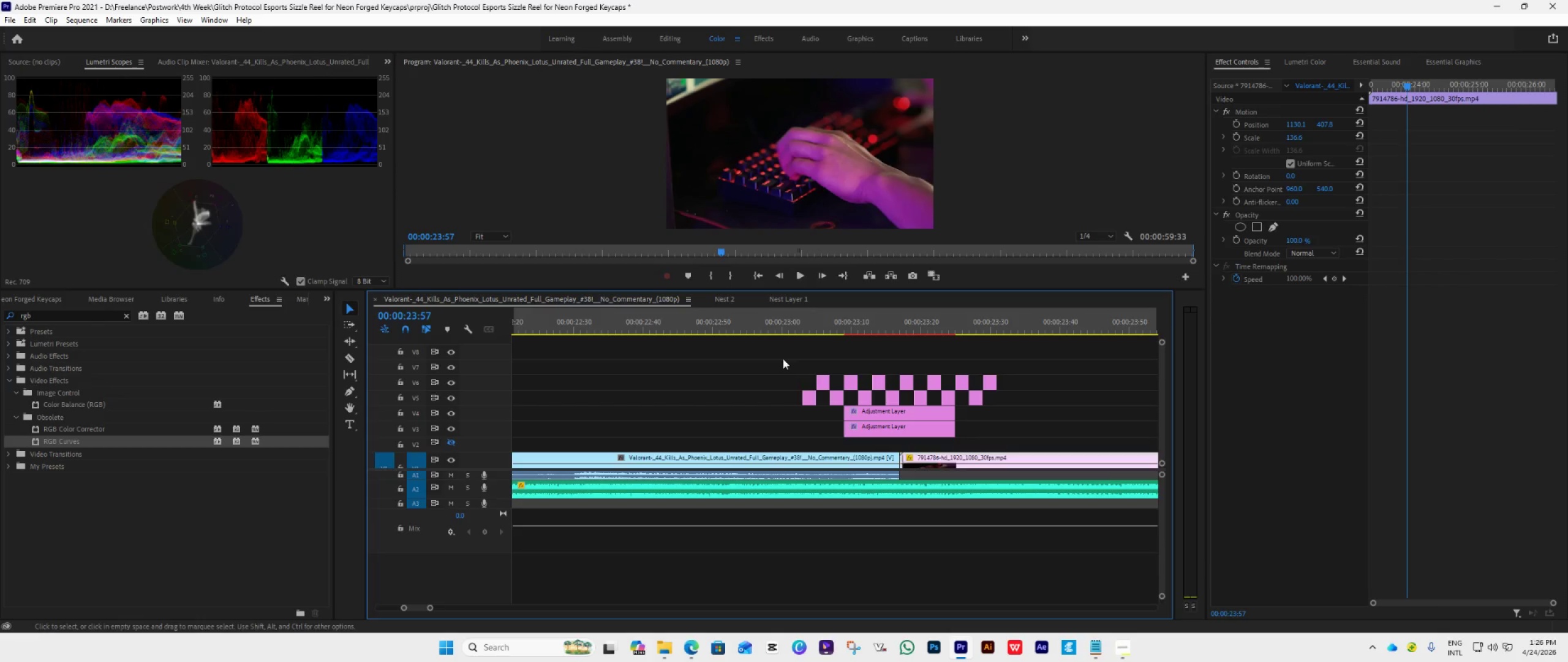 
left_click_drag(start_coordinate=[782, 358], to_coordinate=[833, 446])
 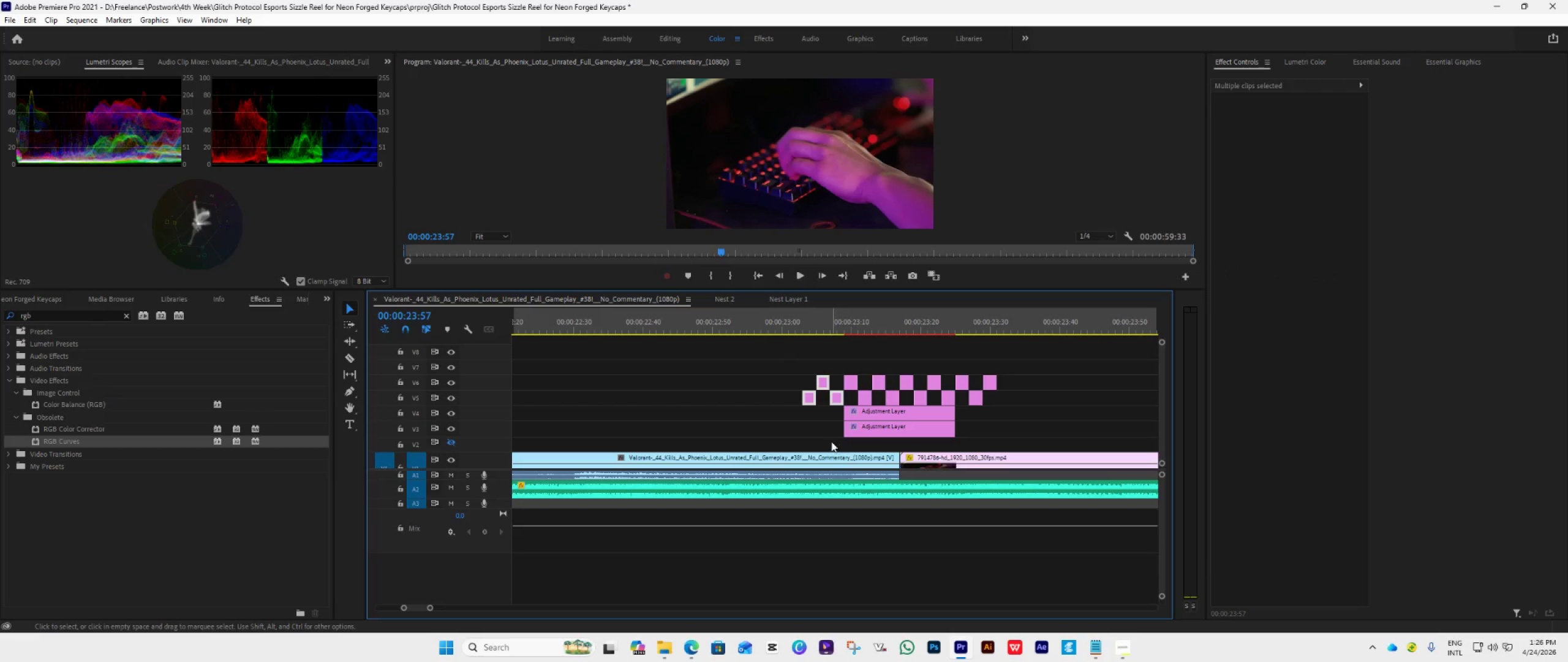 
key(Delete)
 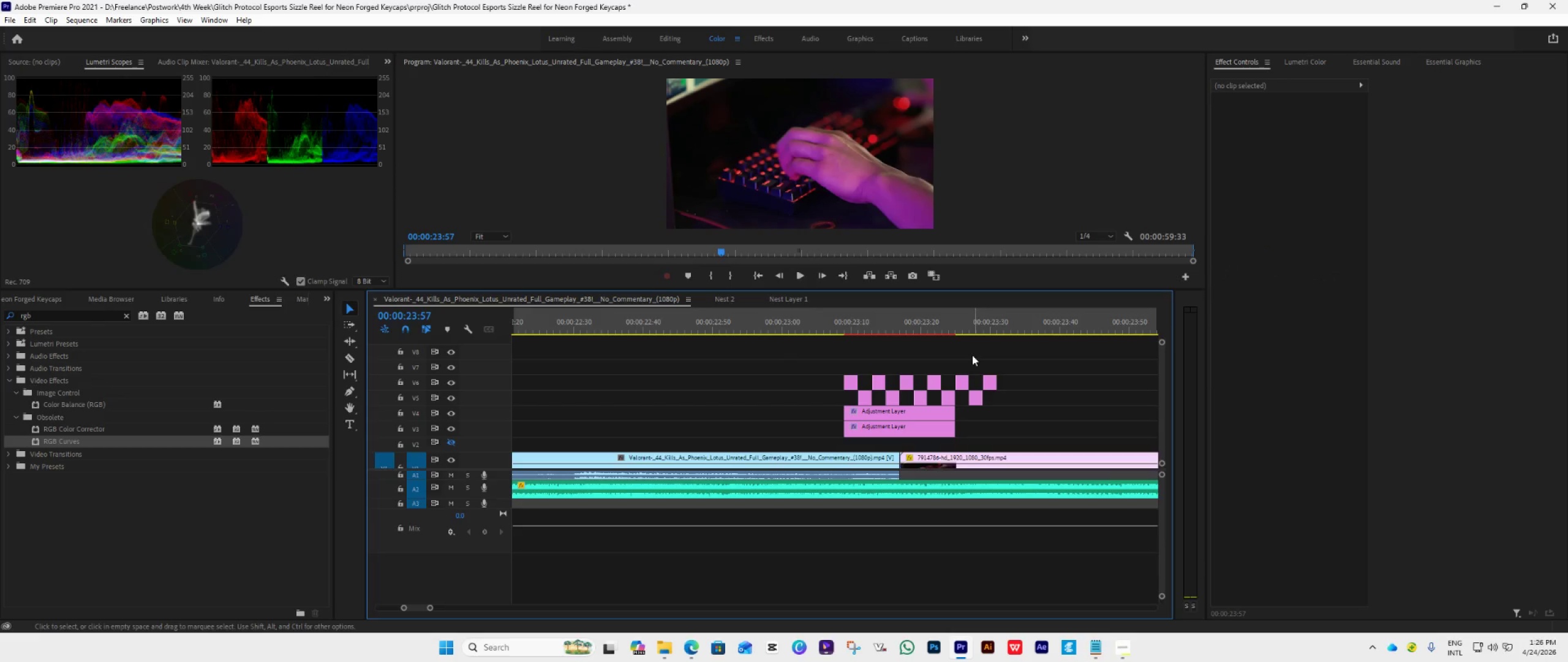 
left_click_drag(start_coordinate=[957, 349], to_coordinate=[1007, 422])
 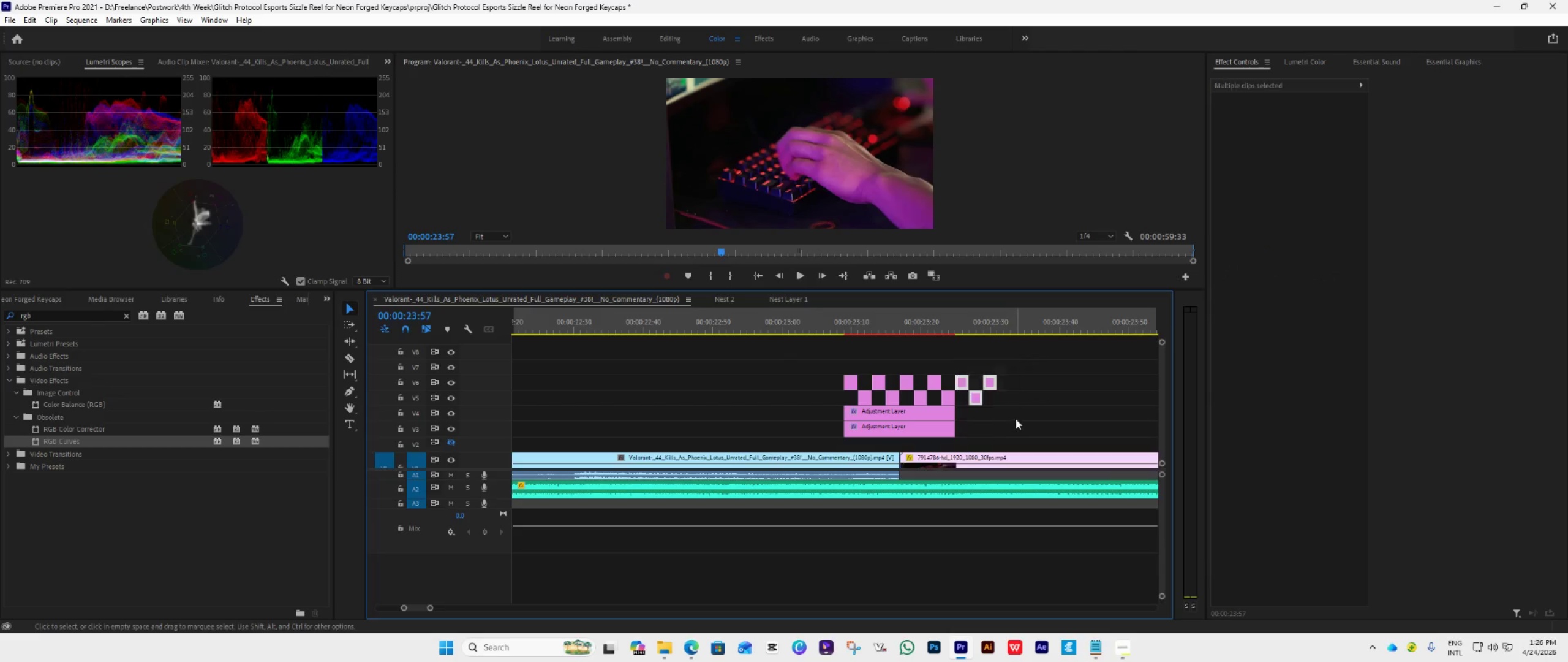 
key(Delete)
 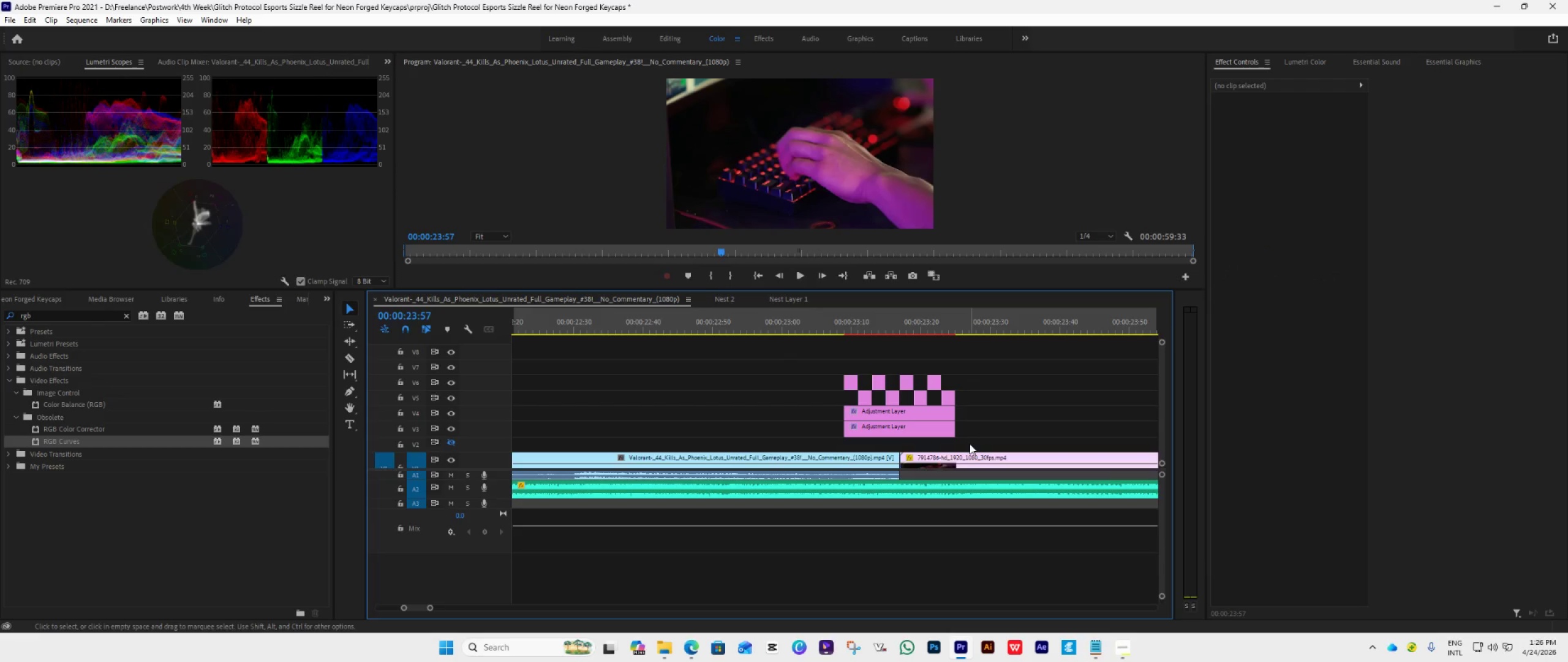 
scroll: coordinate [967, 450], scroll_direction: down, amount: 15.0
 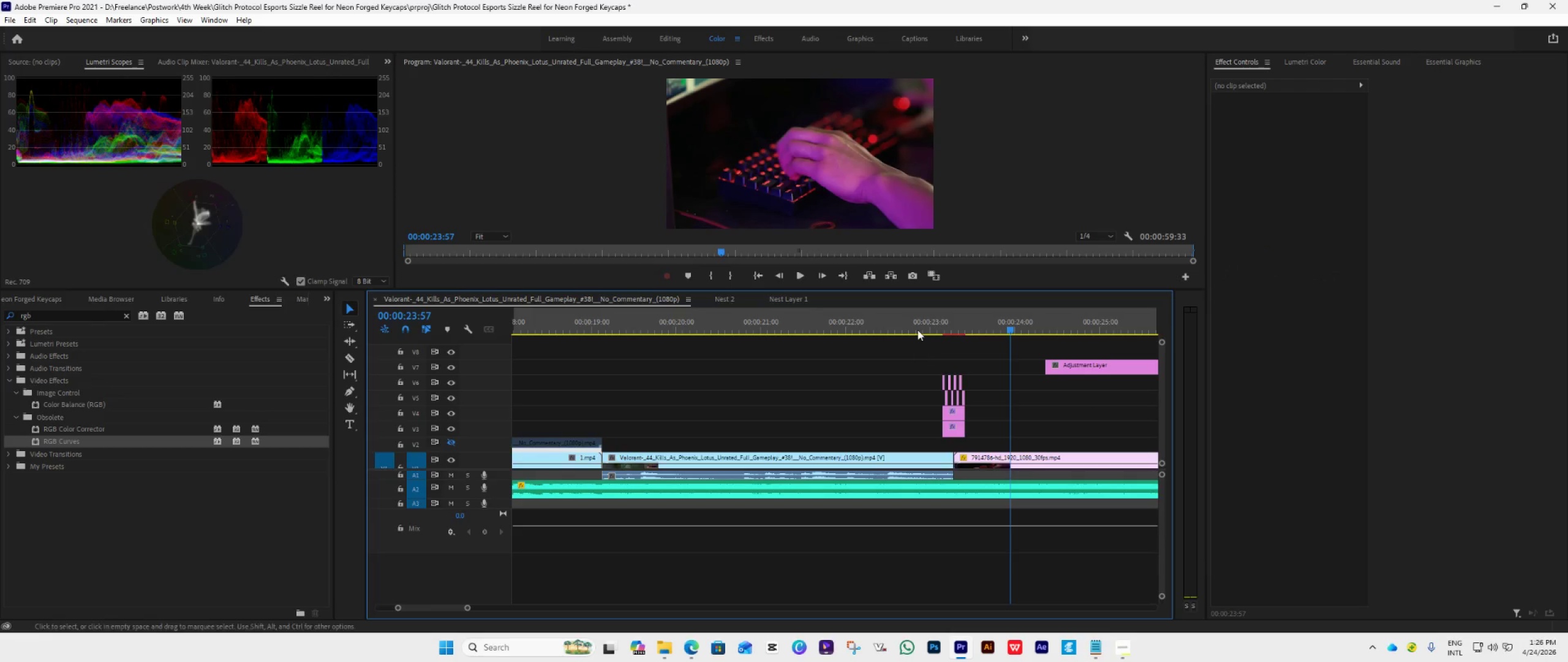 
hold_key(key=AltLeft, duration=0.75)
 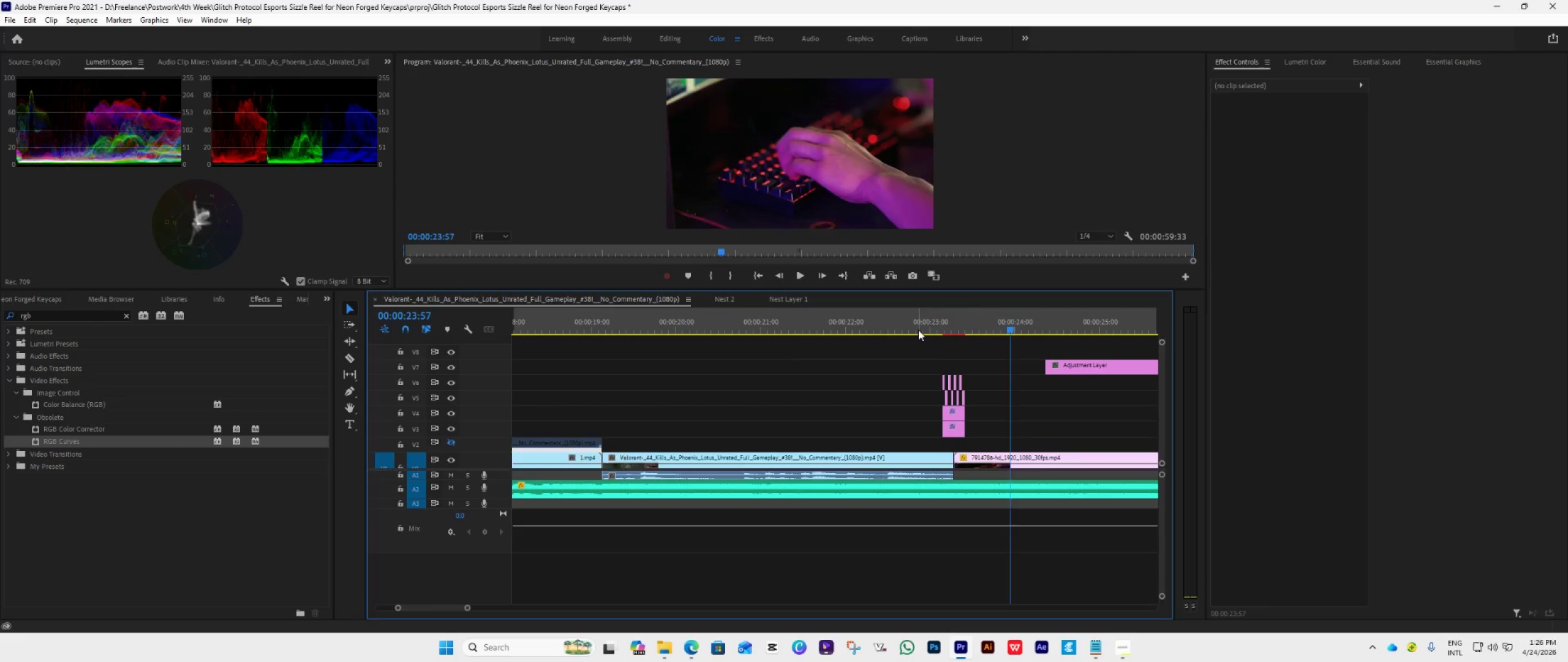 
left_click([918, 330])
 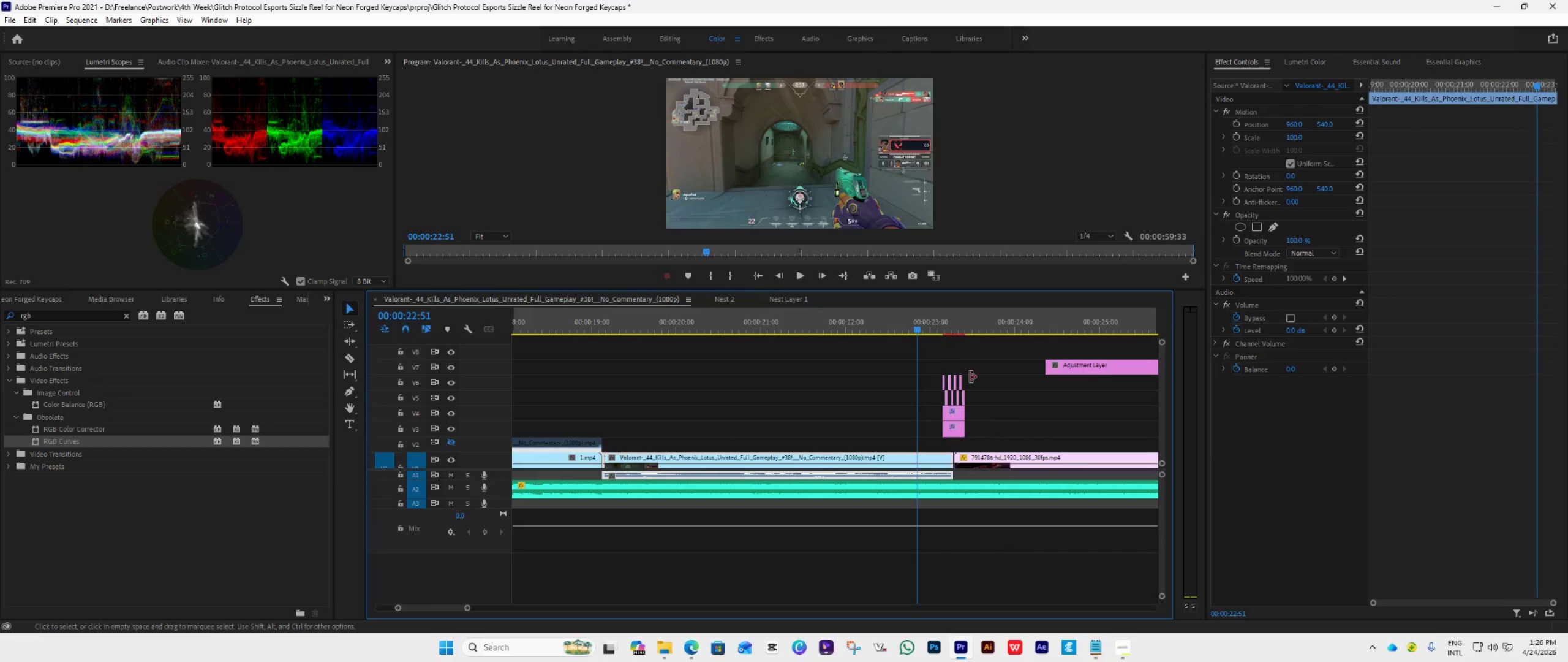 
key(Space)
 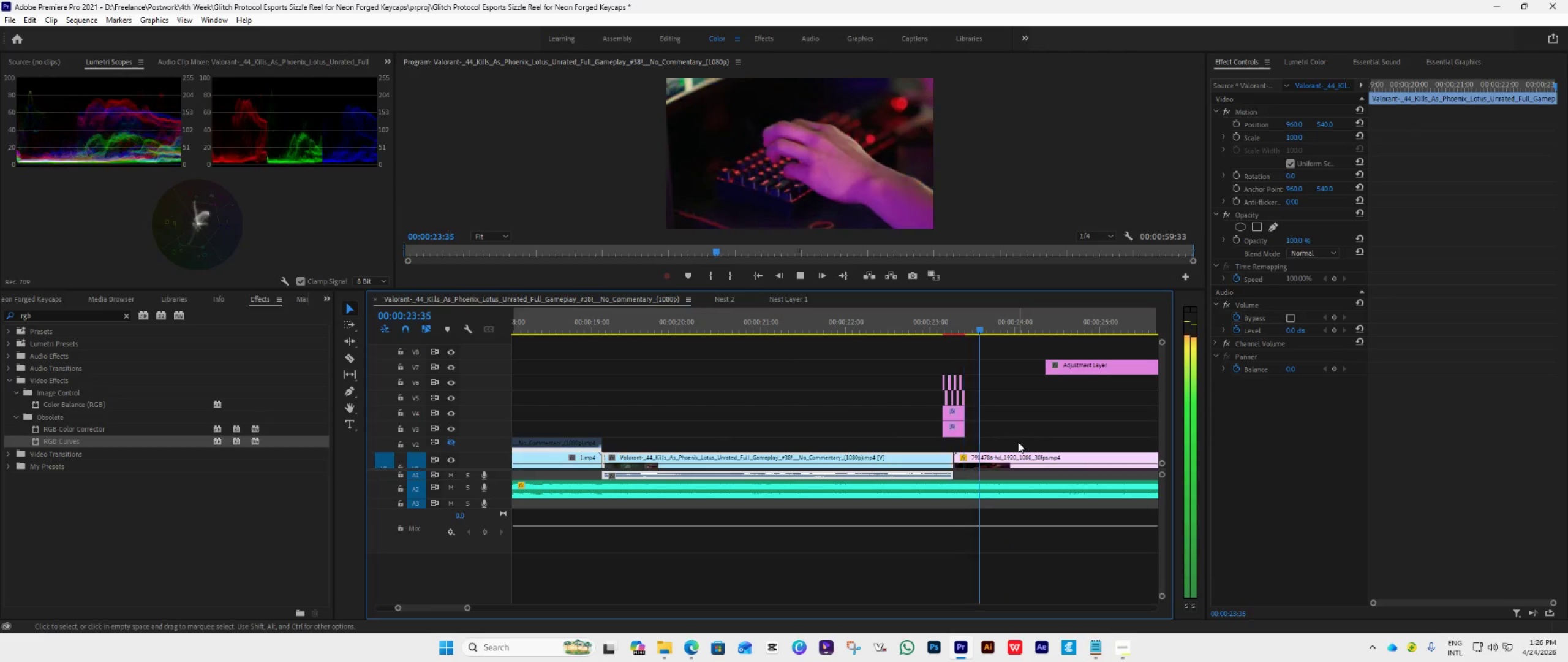 
scroll: coordinate [1026, 424], scroll_direction: down, amount: 5.0
 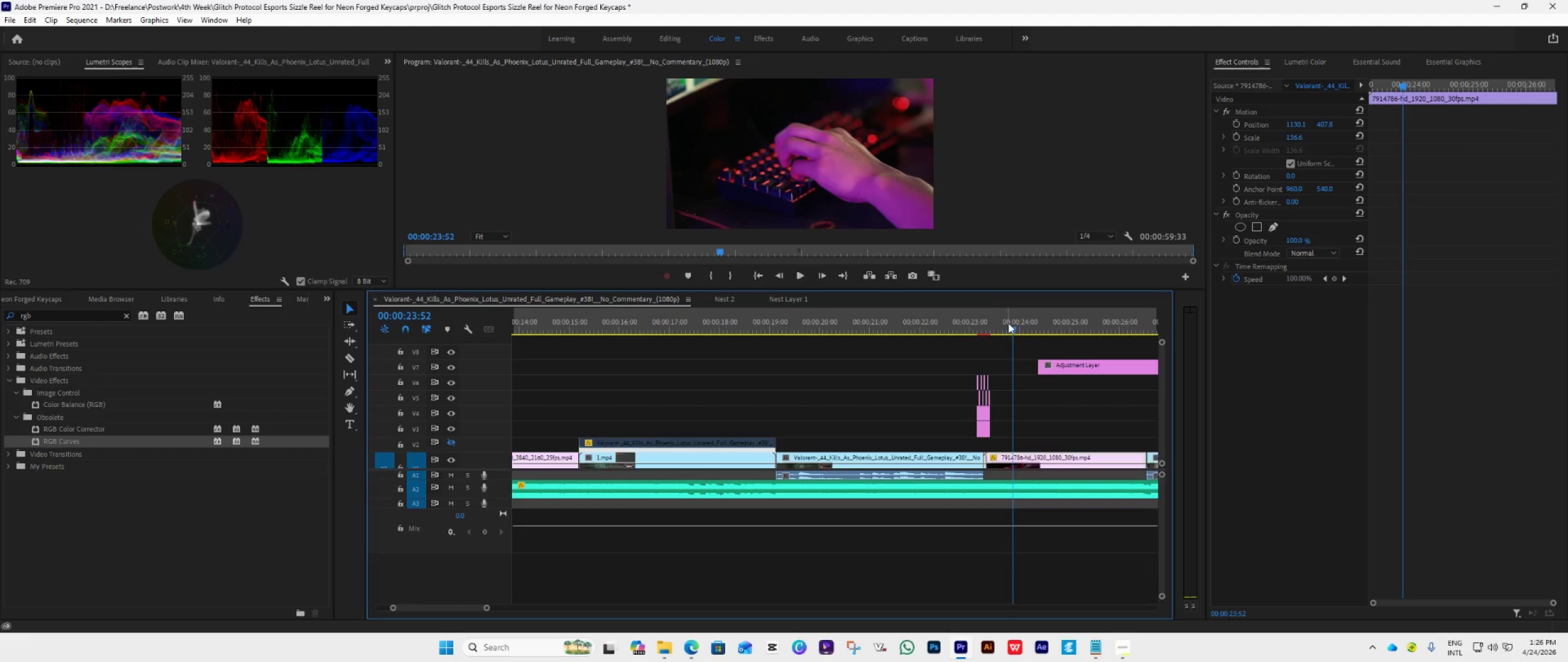 
key(Space)
 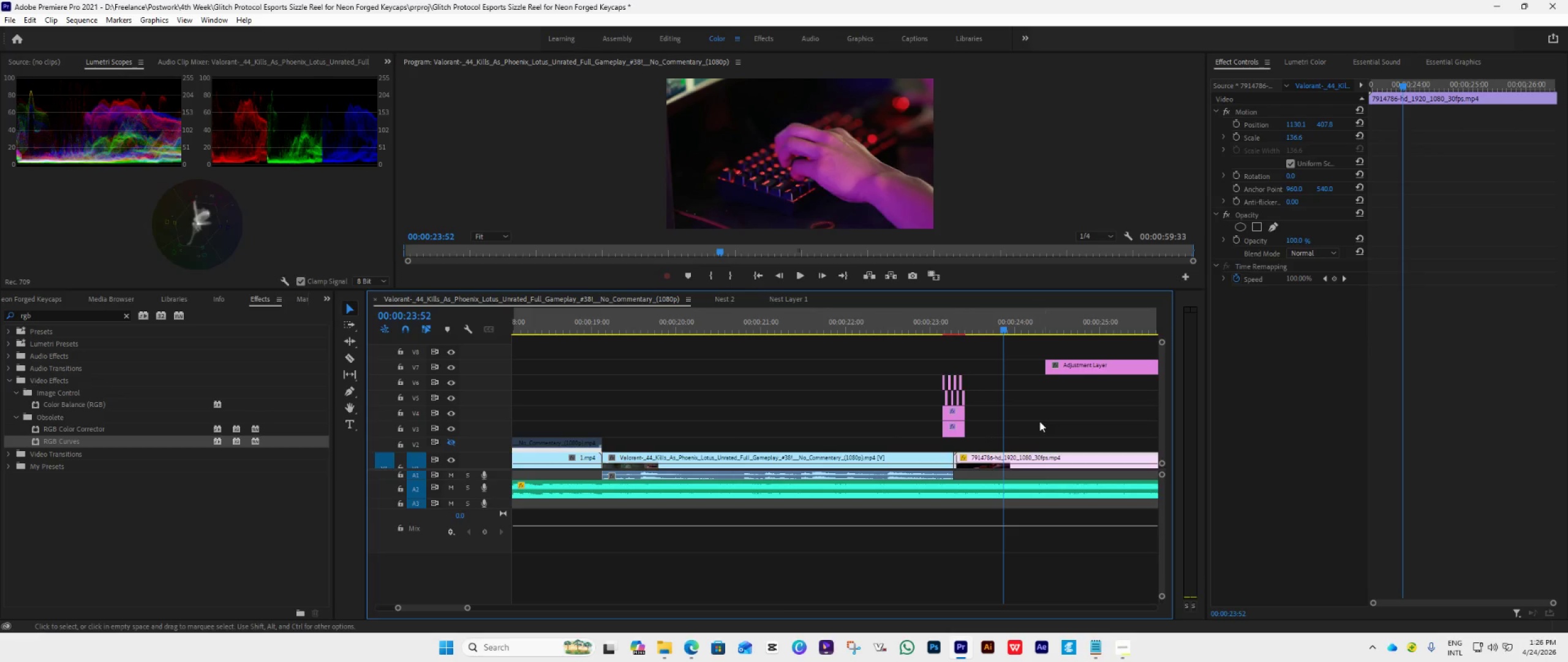 
key(Alt+AltLeft)
 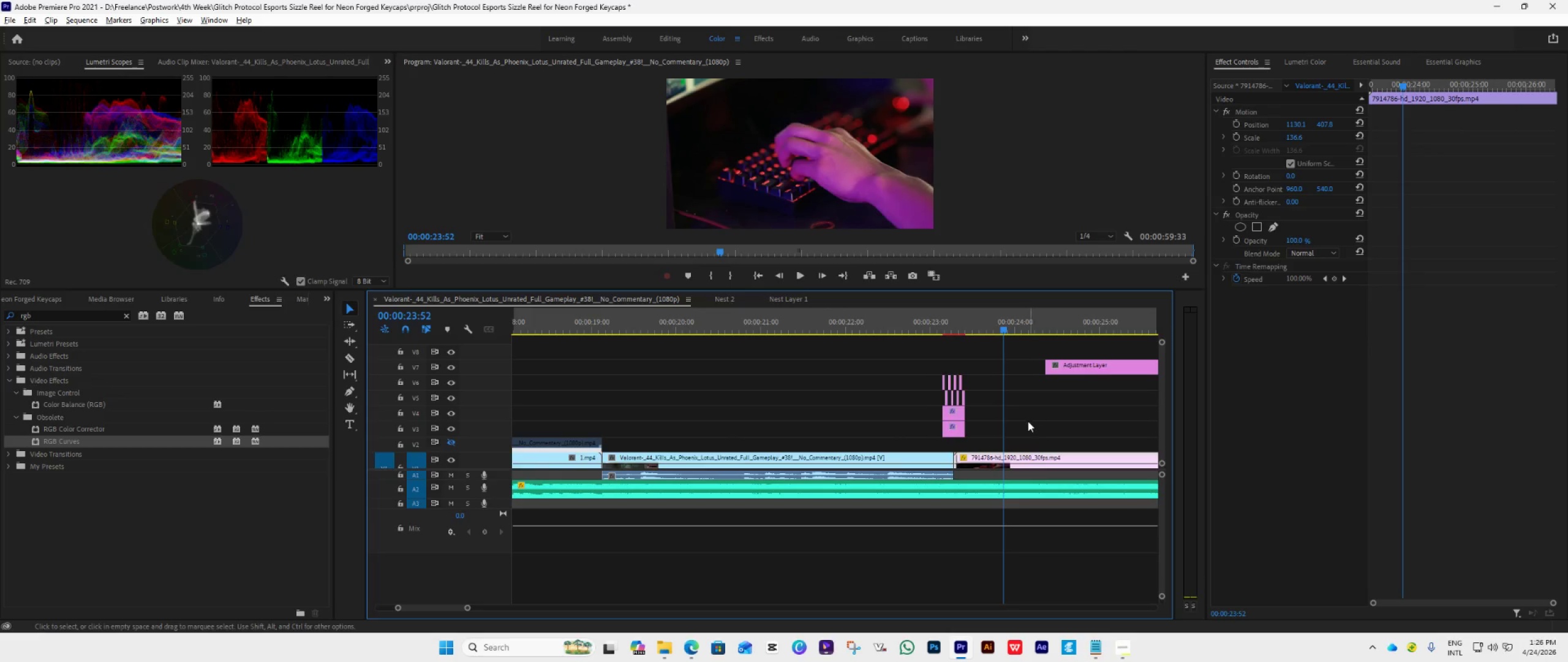 
left_click_drag(start_coordinate=[1014, 326], to_coordinate=[949, 375])
 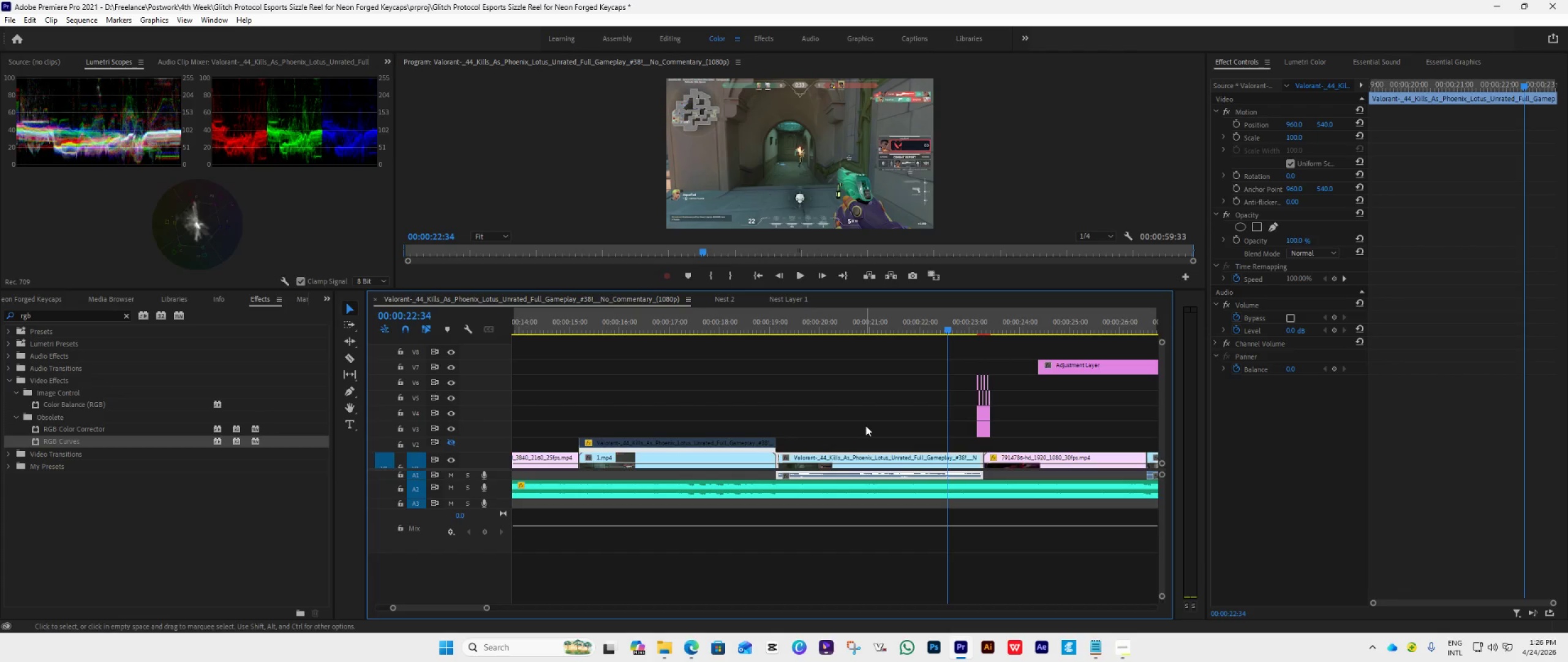 
wait(7.05)
 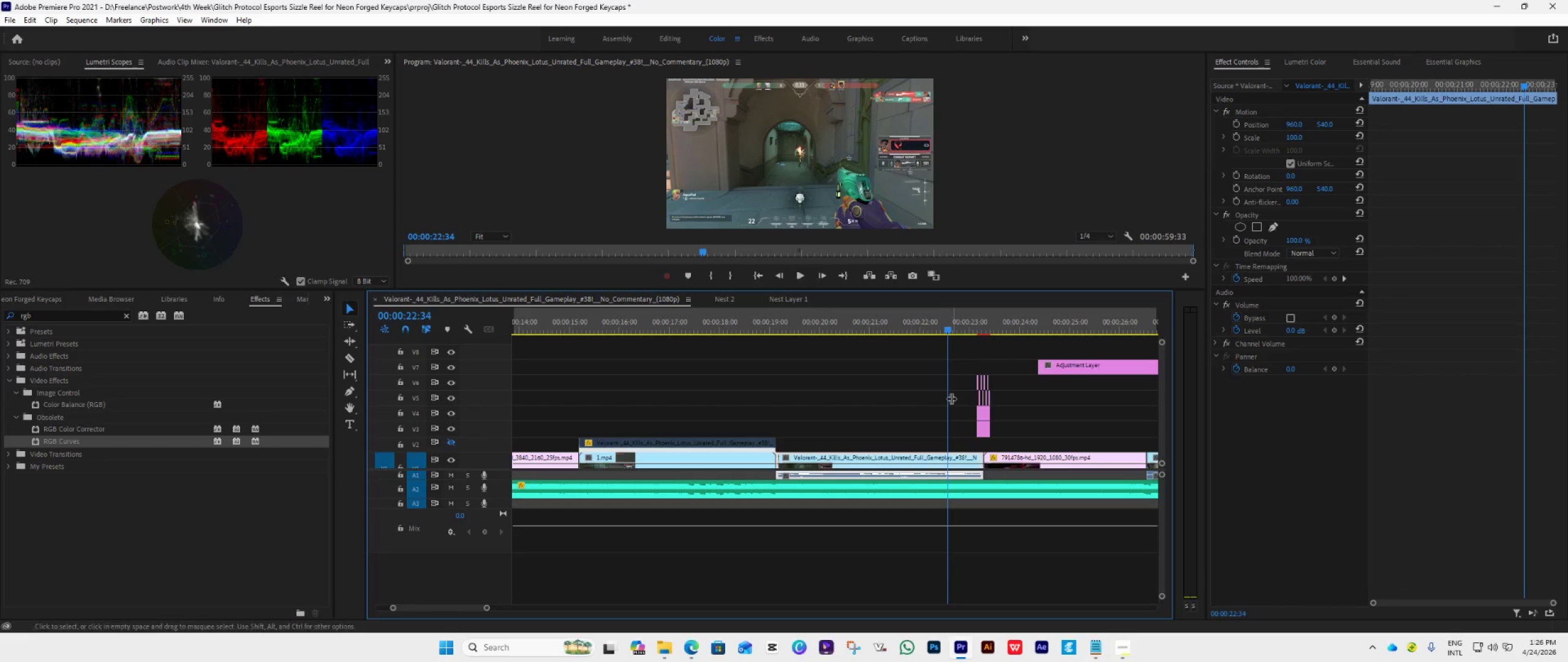 
hold_key(key=AltLeft, duration=0.73)
scroll: coordinate [961, 436], scroll_direction: up, amount: 6.0
 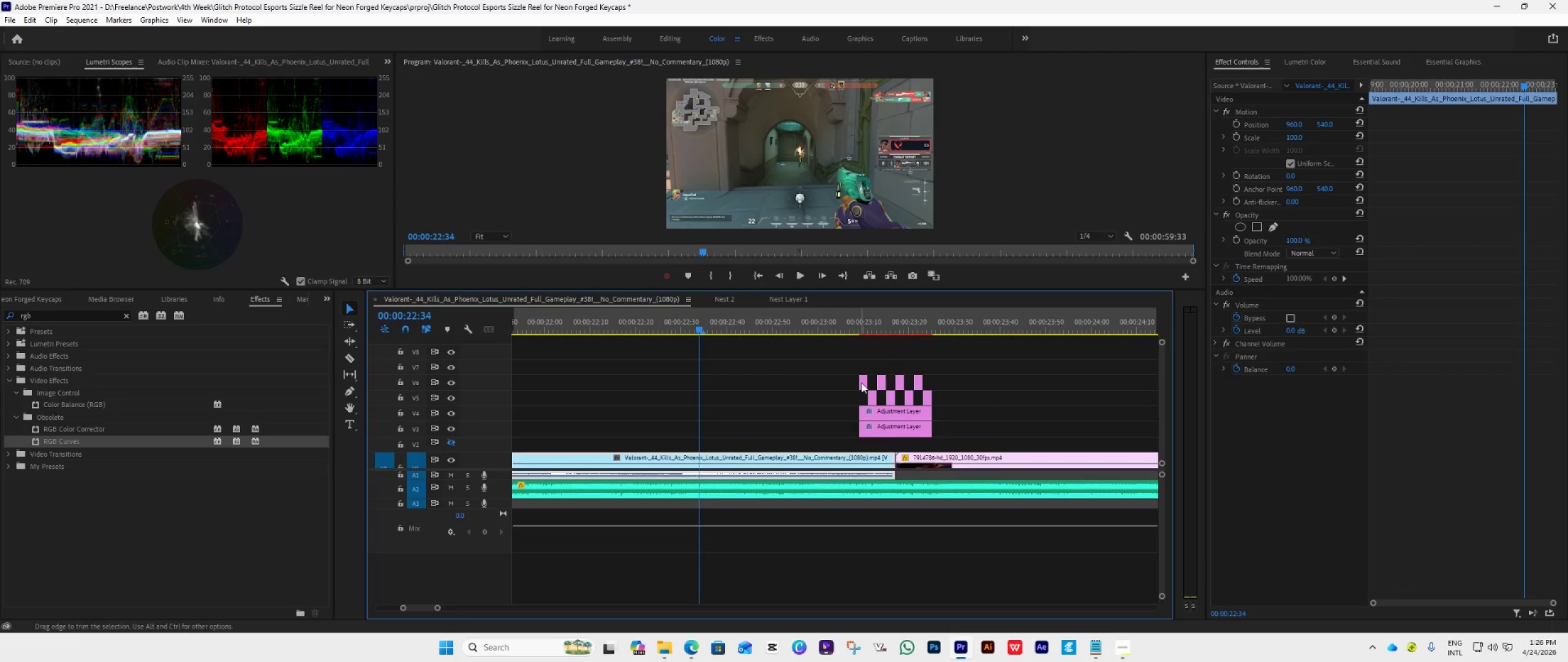 
left_click([862, 383])
 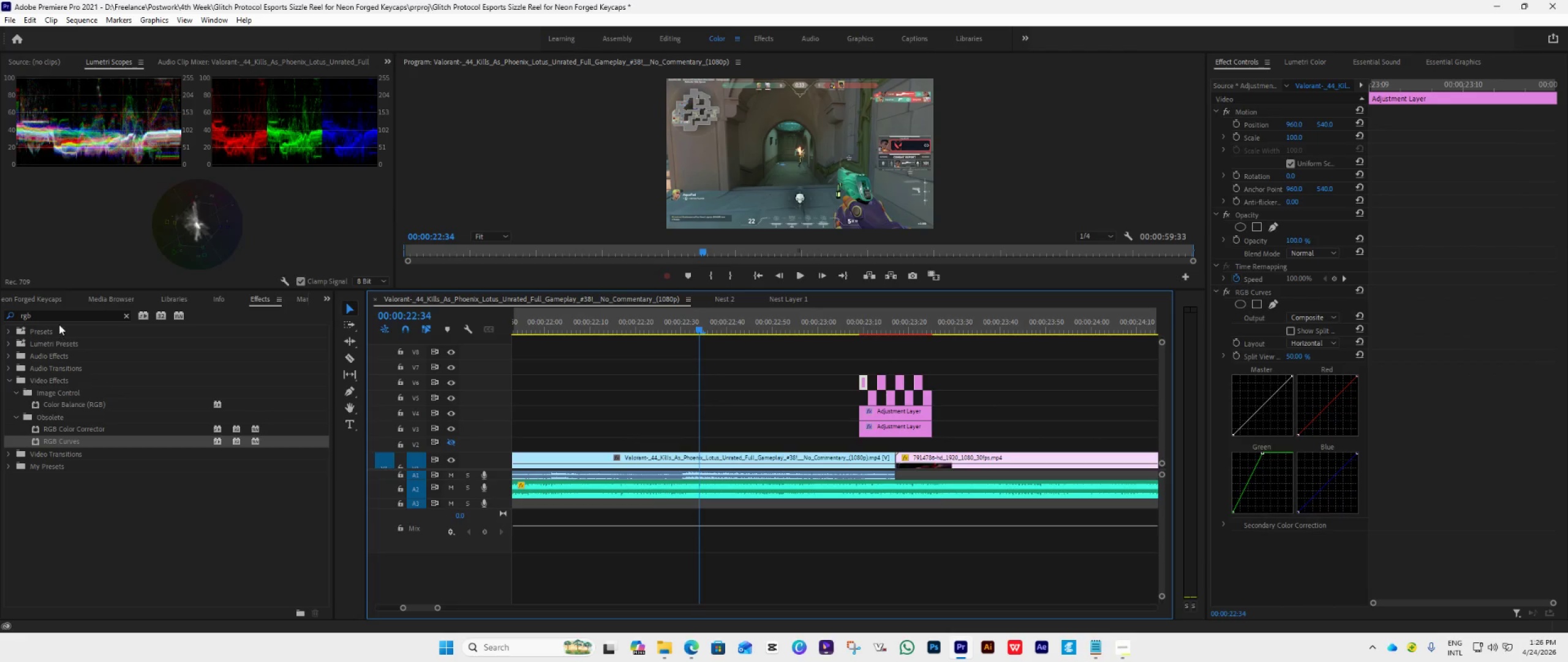 
left_click([62, 318])
 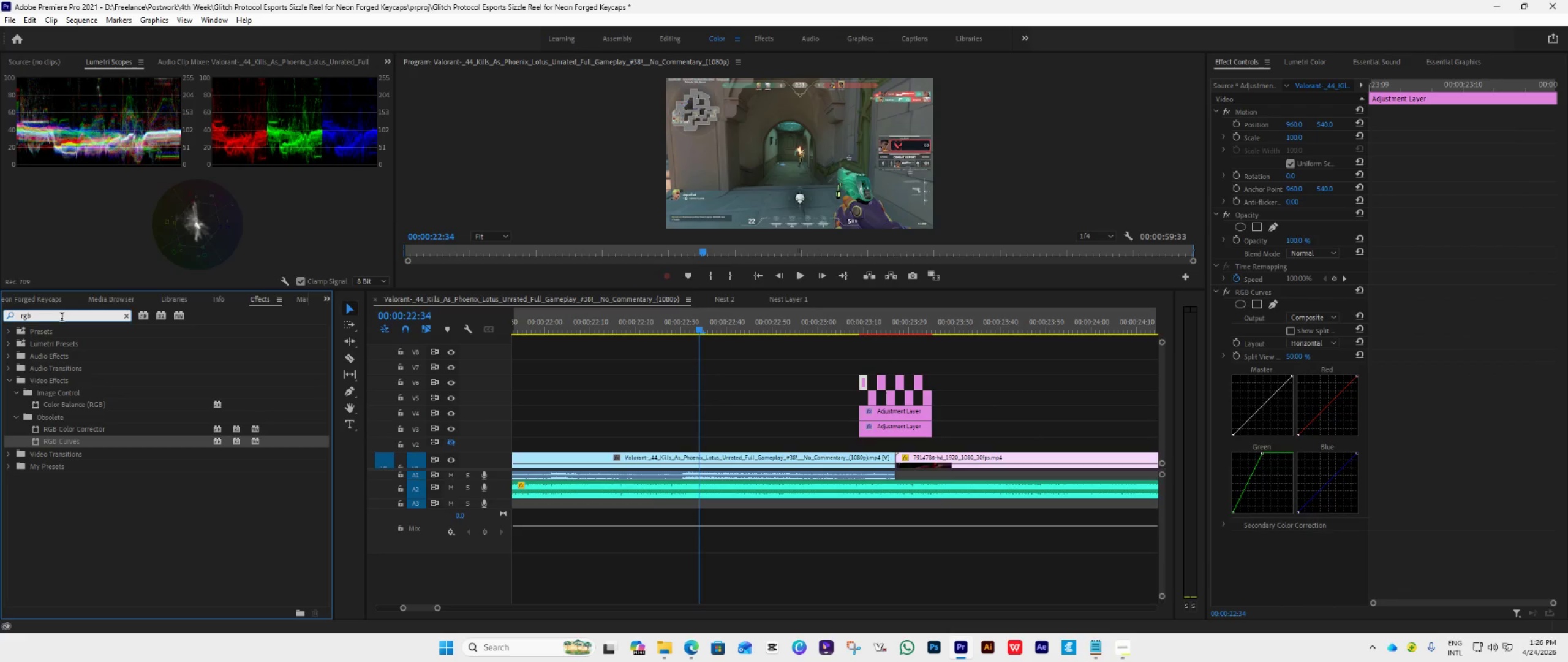 
key(Backspace)
key(Backspace)
key(Backspace)
key(Backspace)
key(Backspace)
type(offf)
key(Backspace)
type(s)
 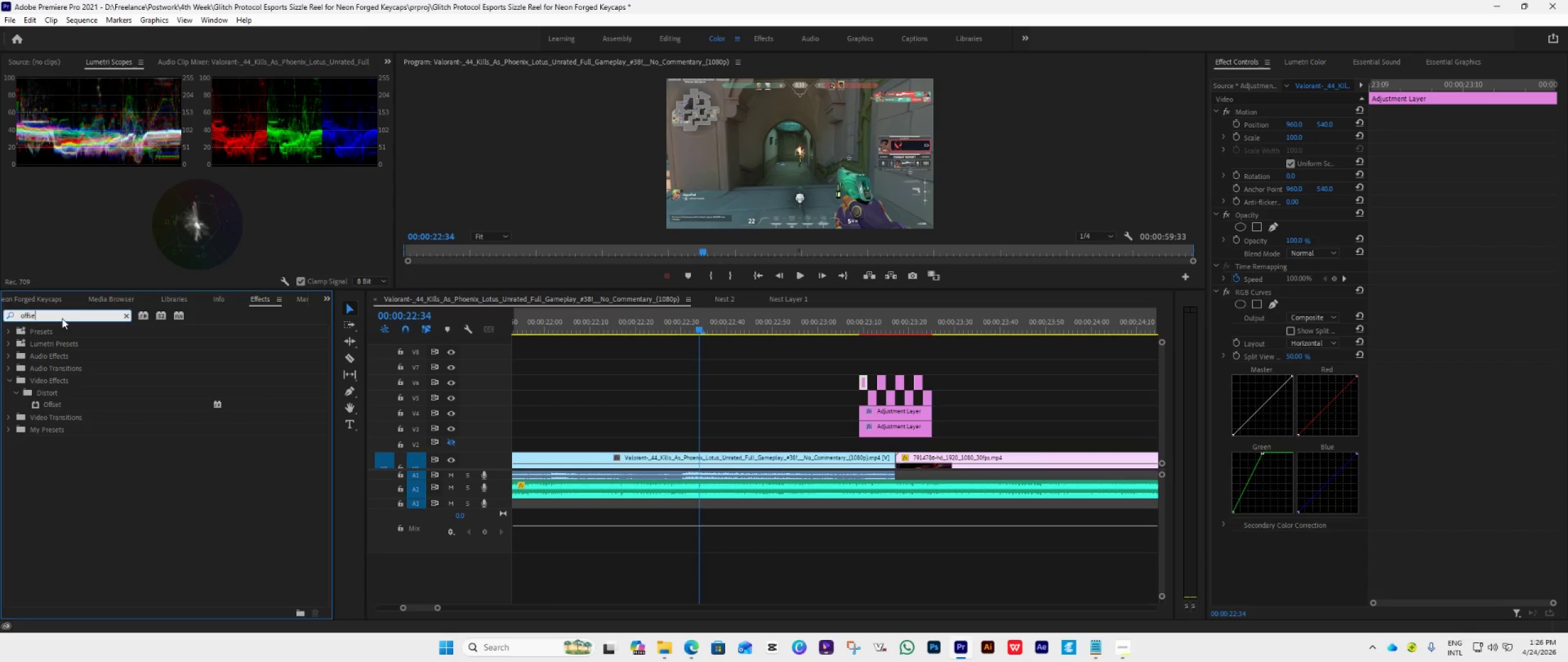 
type(ey)
key(Backspace)
type(t)
 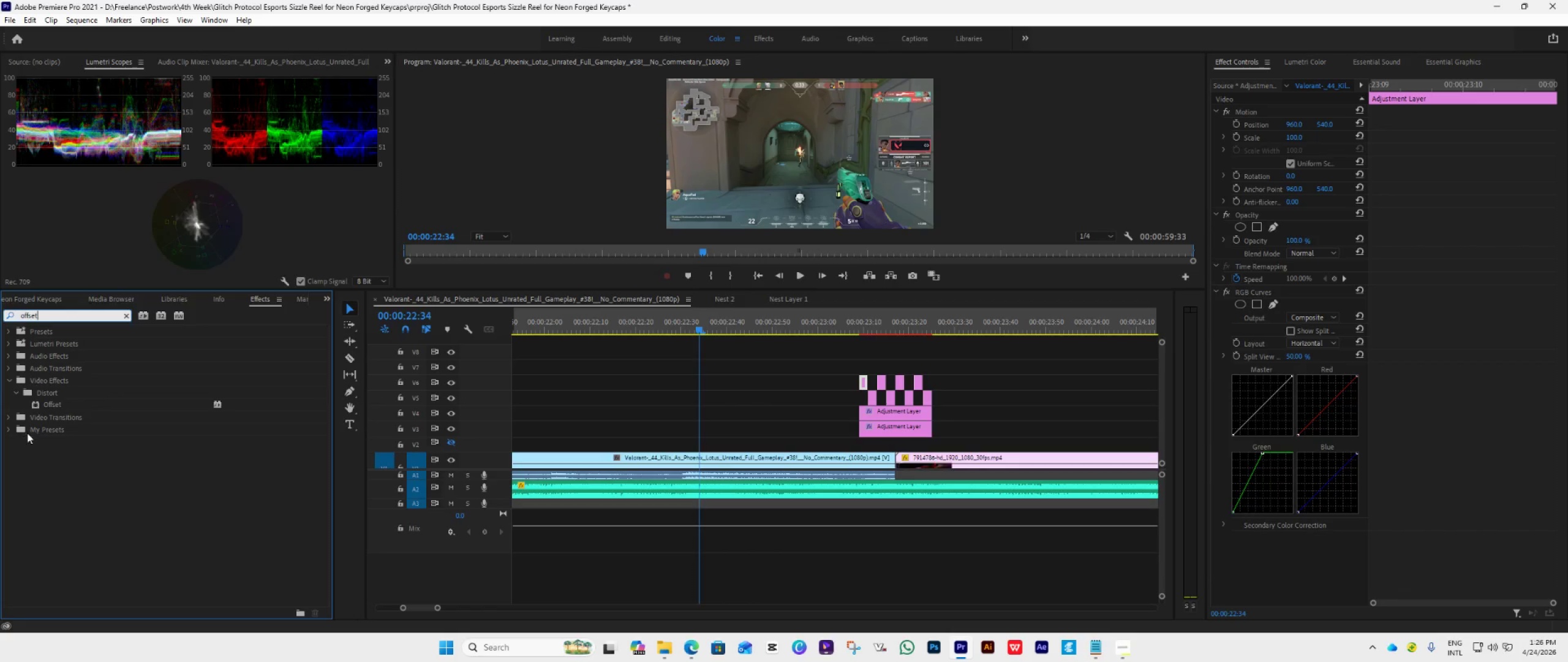 
left_click([40, 405])
 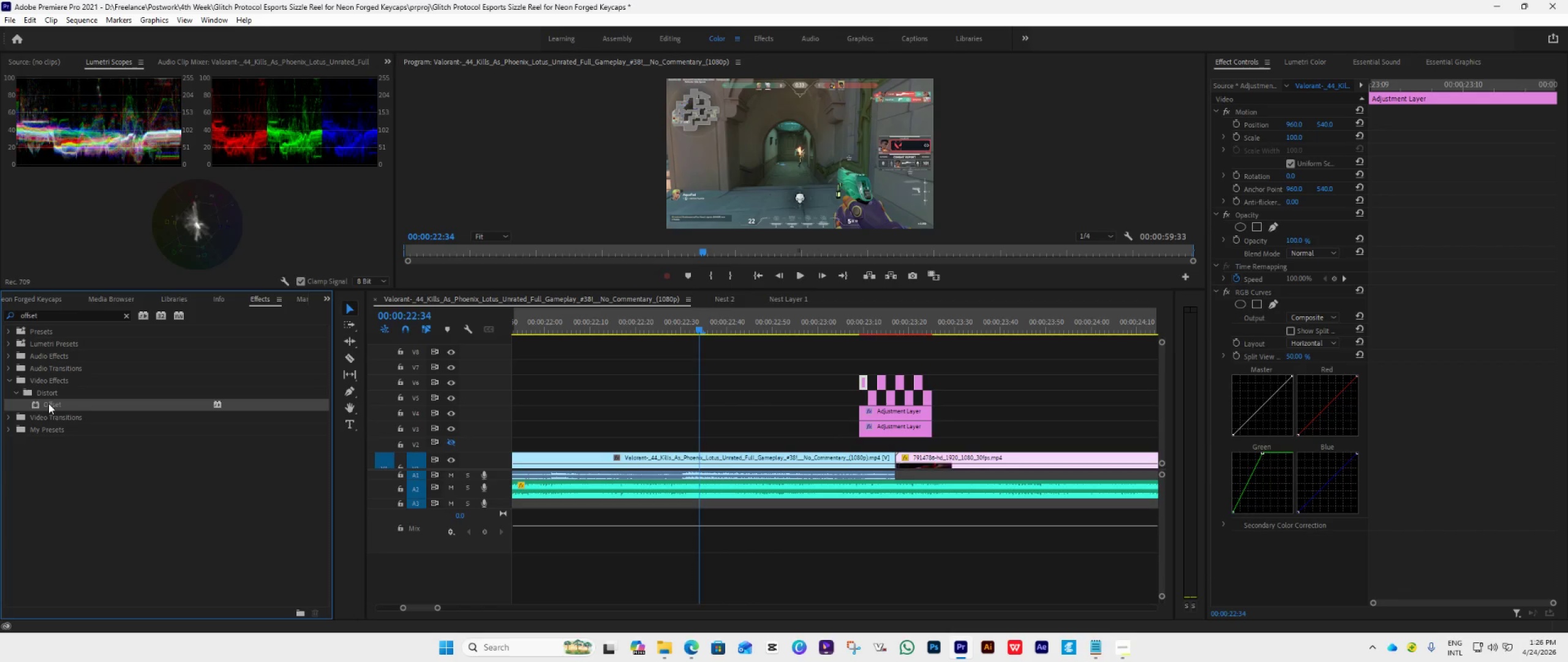 
left_click_drag(start_coordinate=[48, 403], to_coordinate=[859, 387])
 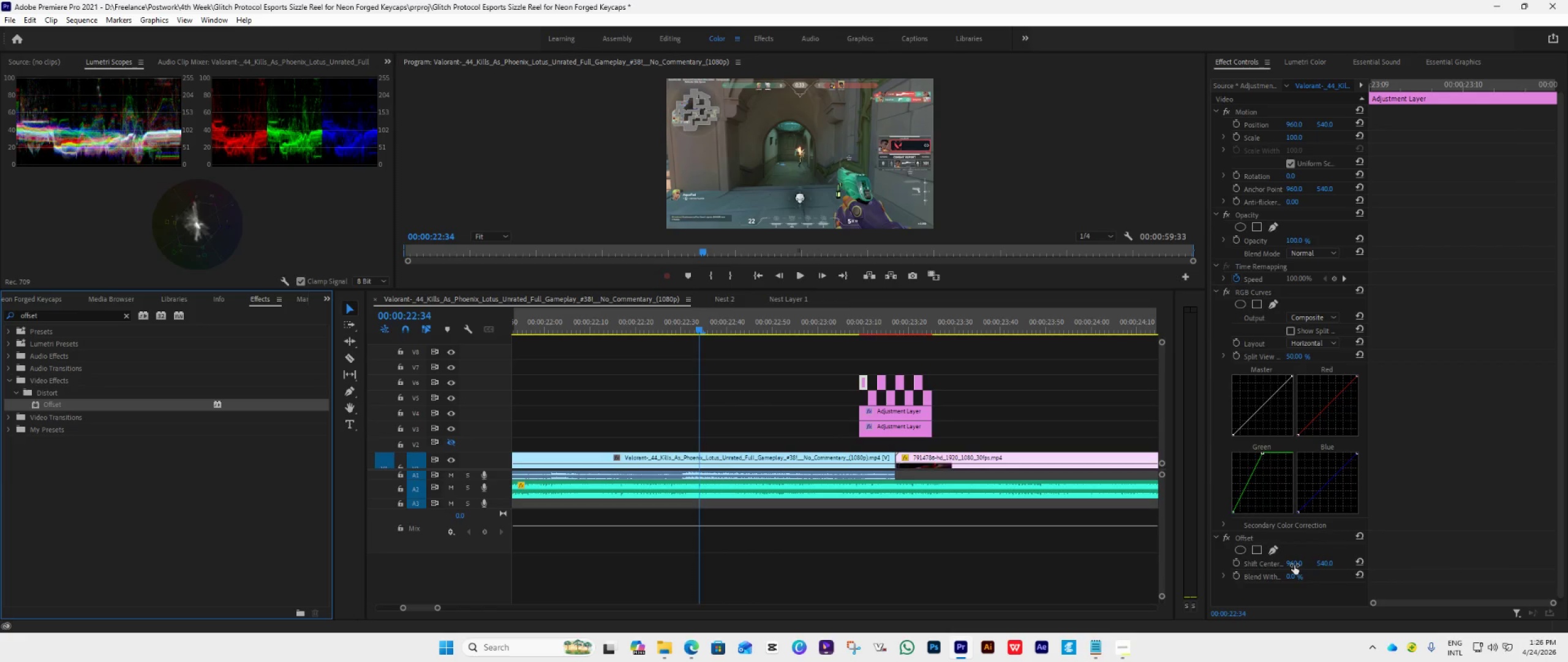 
left_click([1292, 565])
 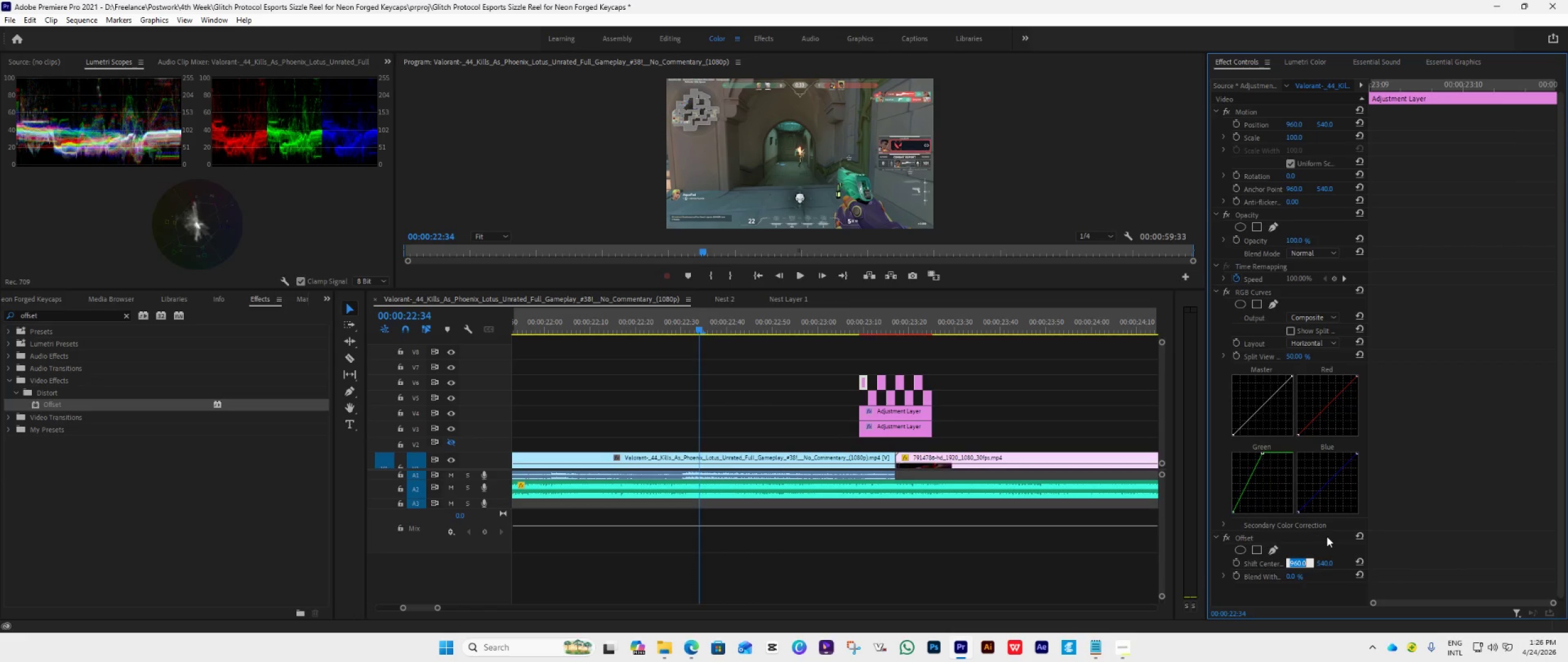 
key(ArrowRight)
 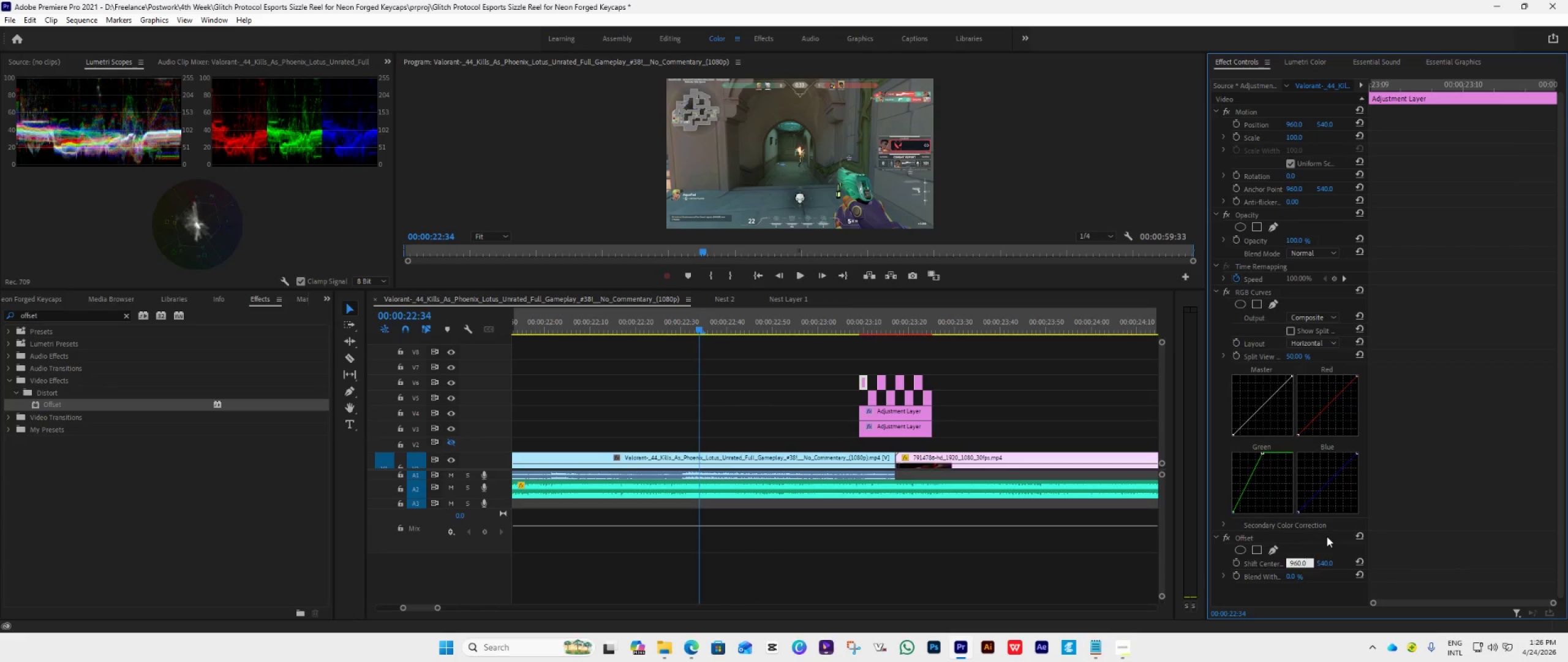 
key(ArrowLeft)
 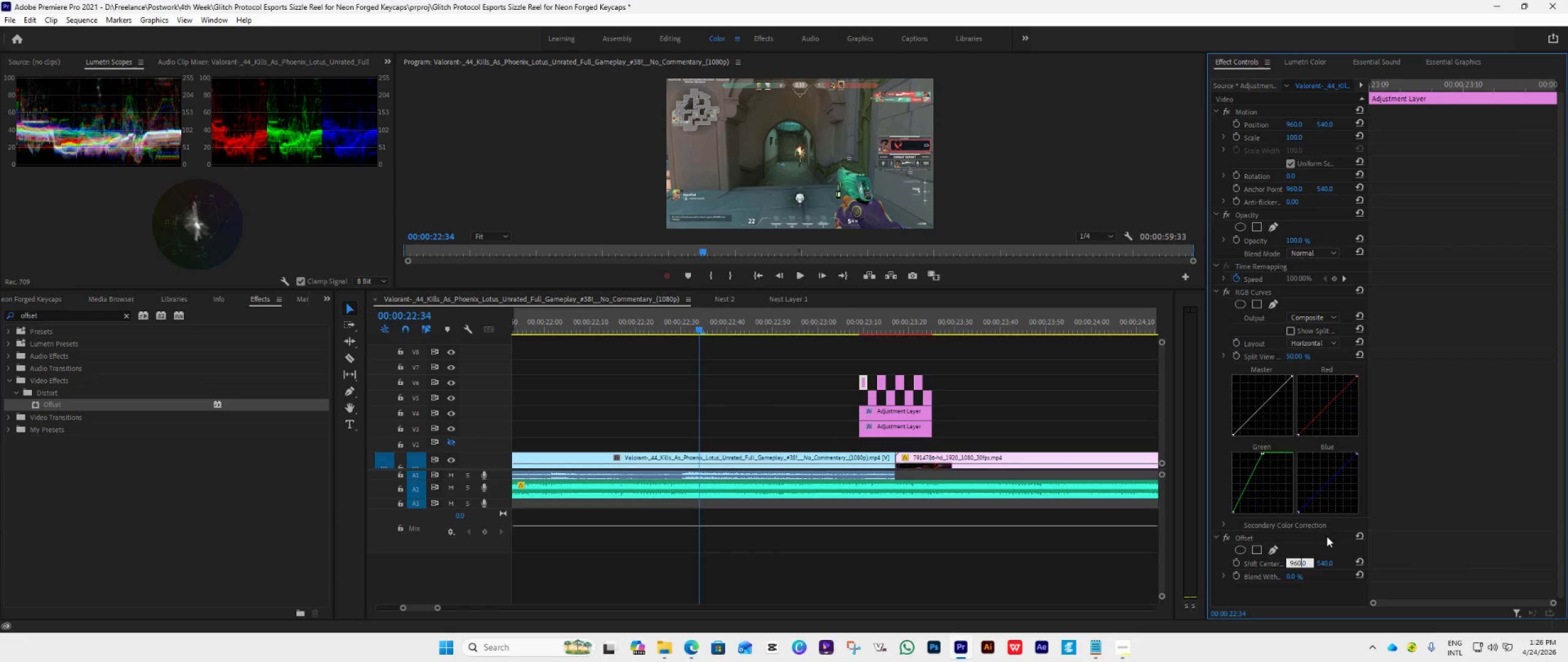 
key(ArrowLeft)
 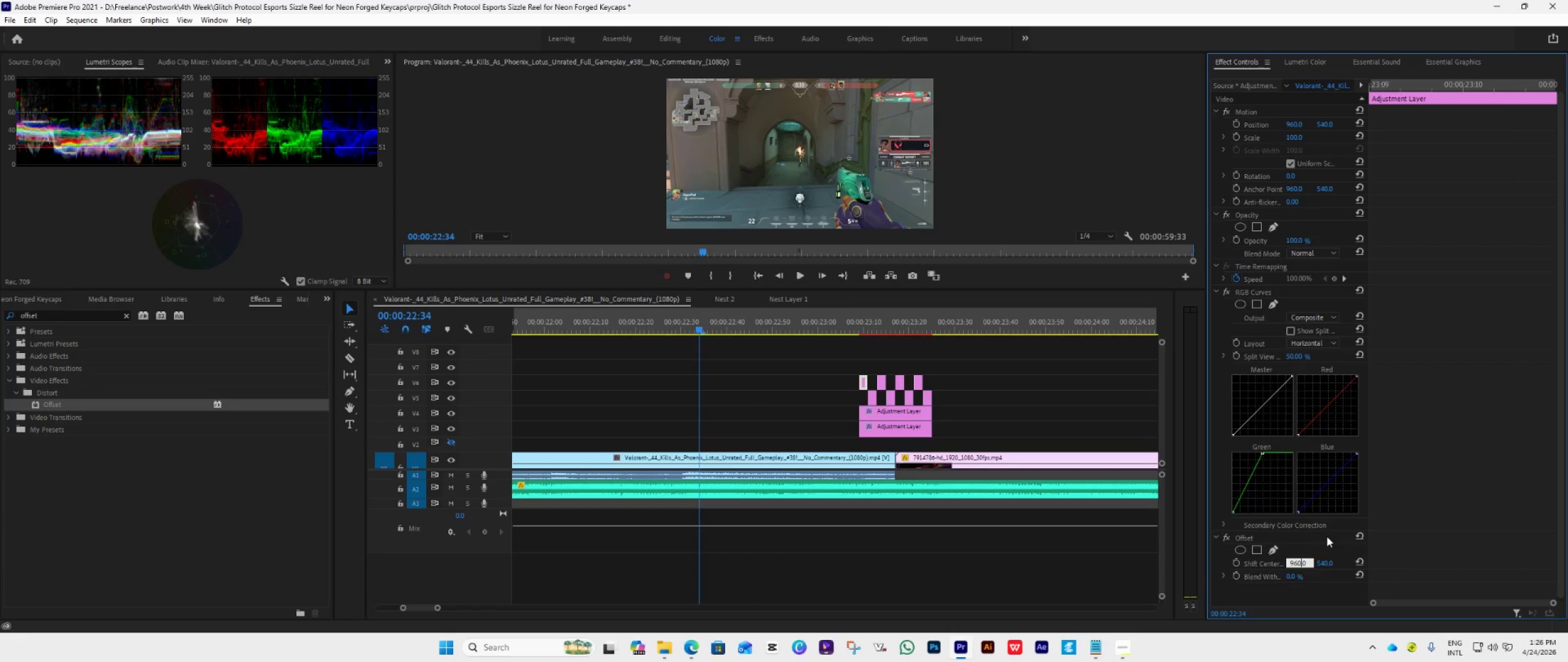 
key(Backspace)
 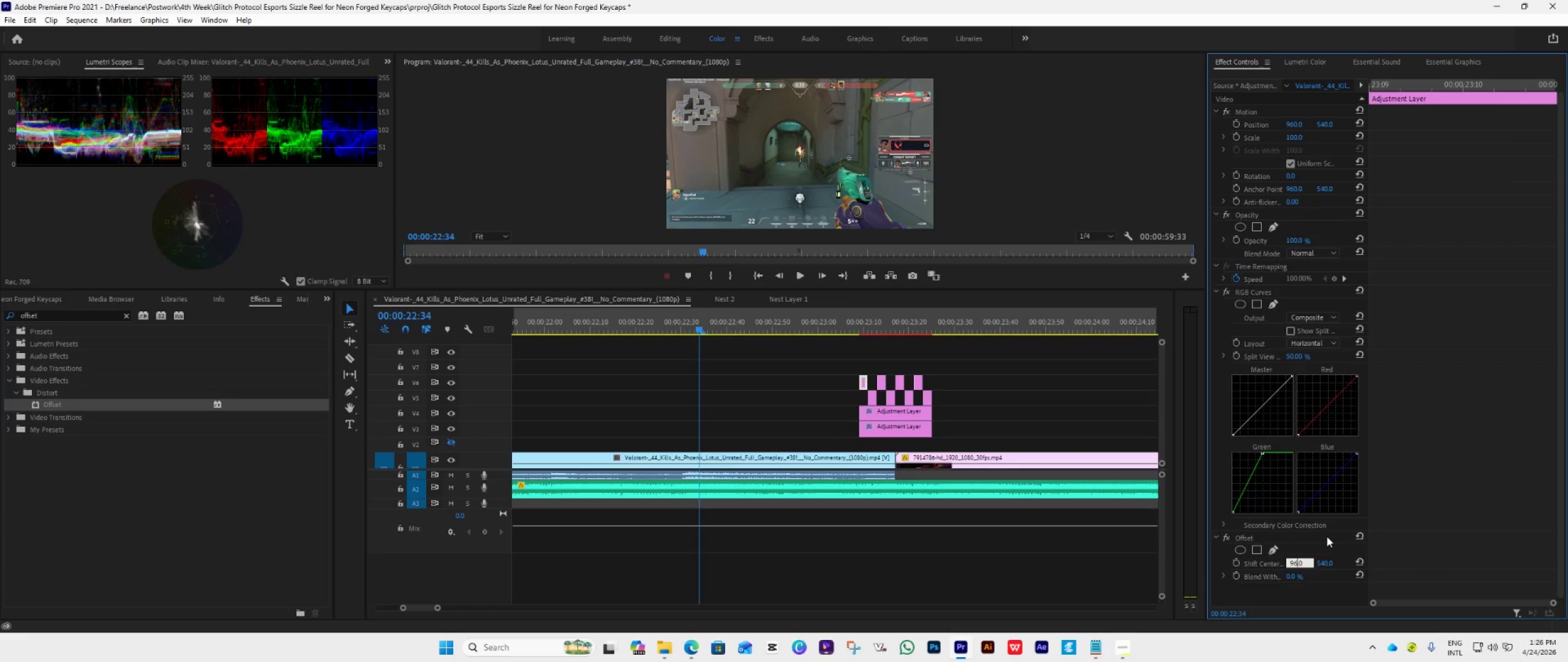 
key(Backspace)
 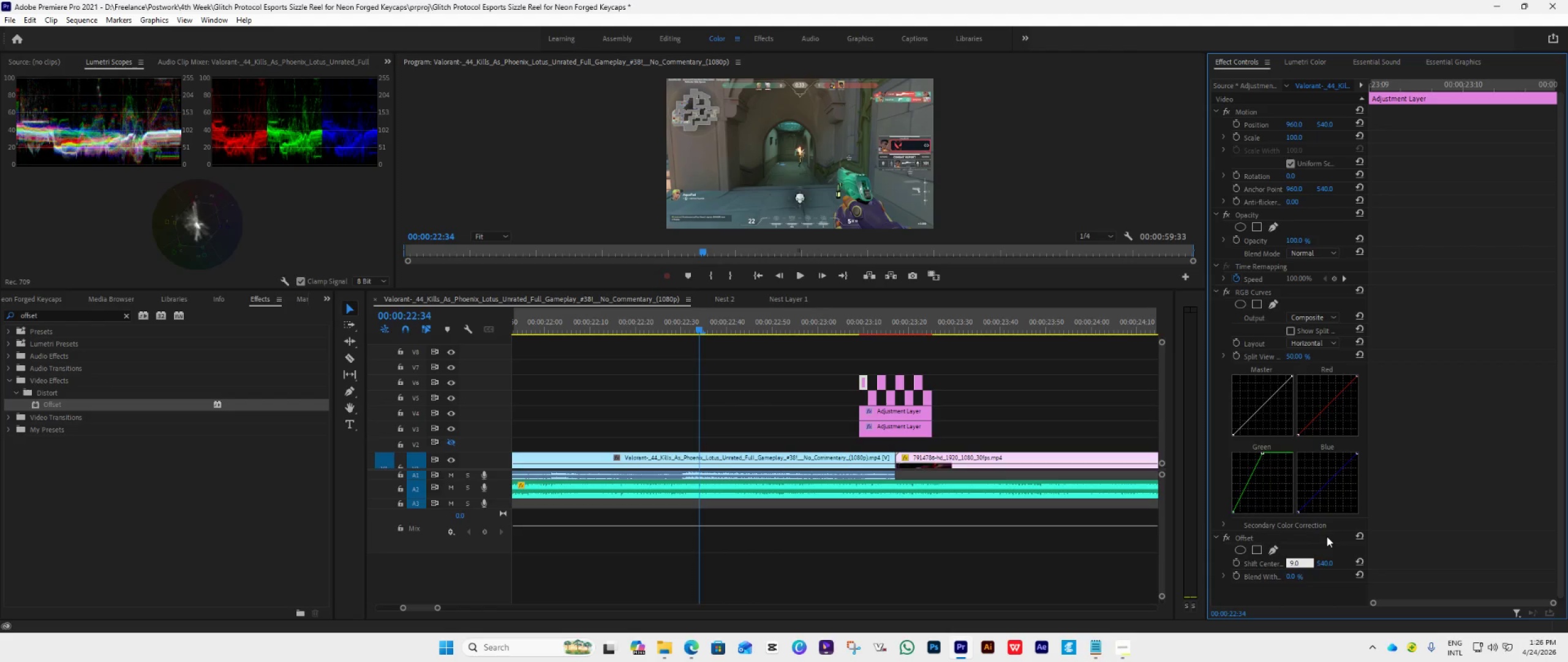 
type(70)
 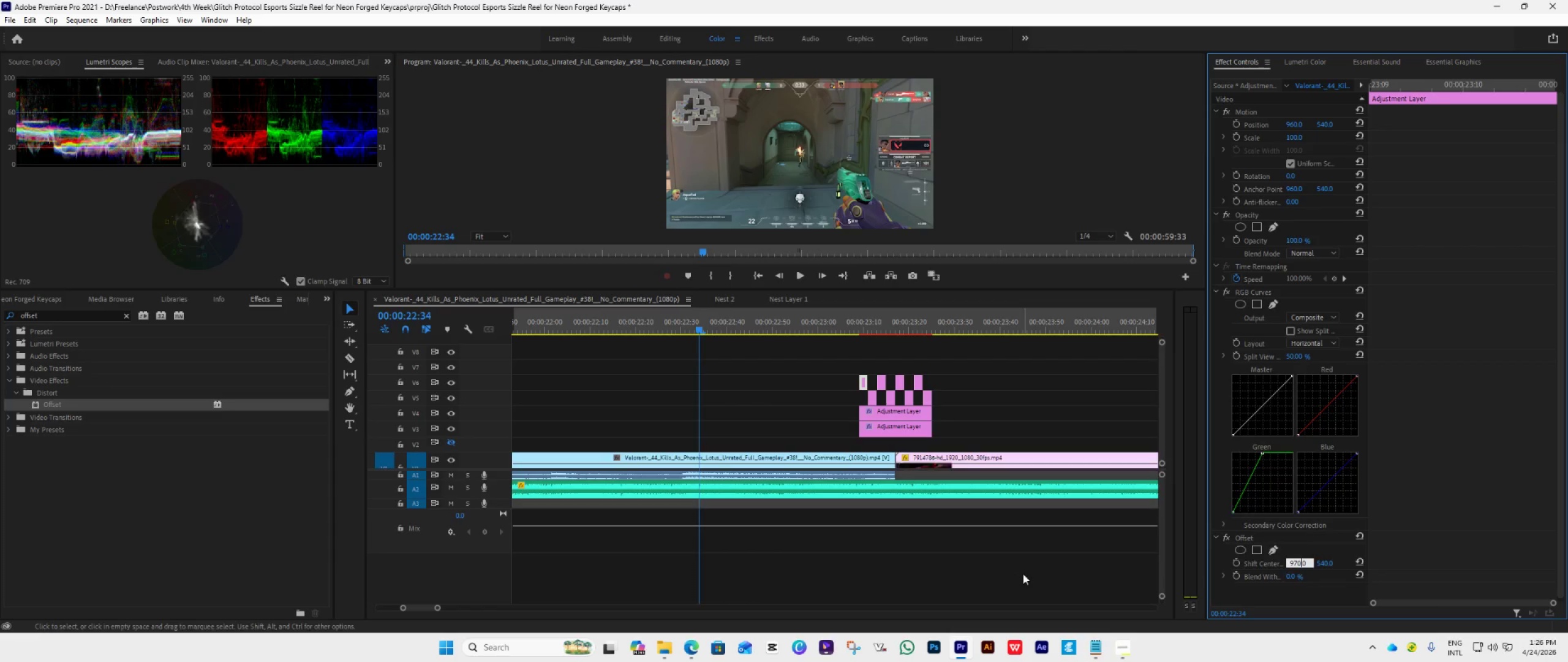 
left_click([1253, 536])
 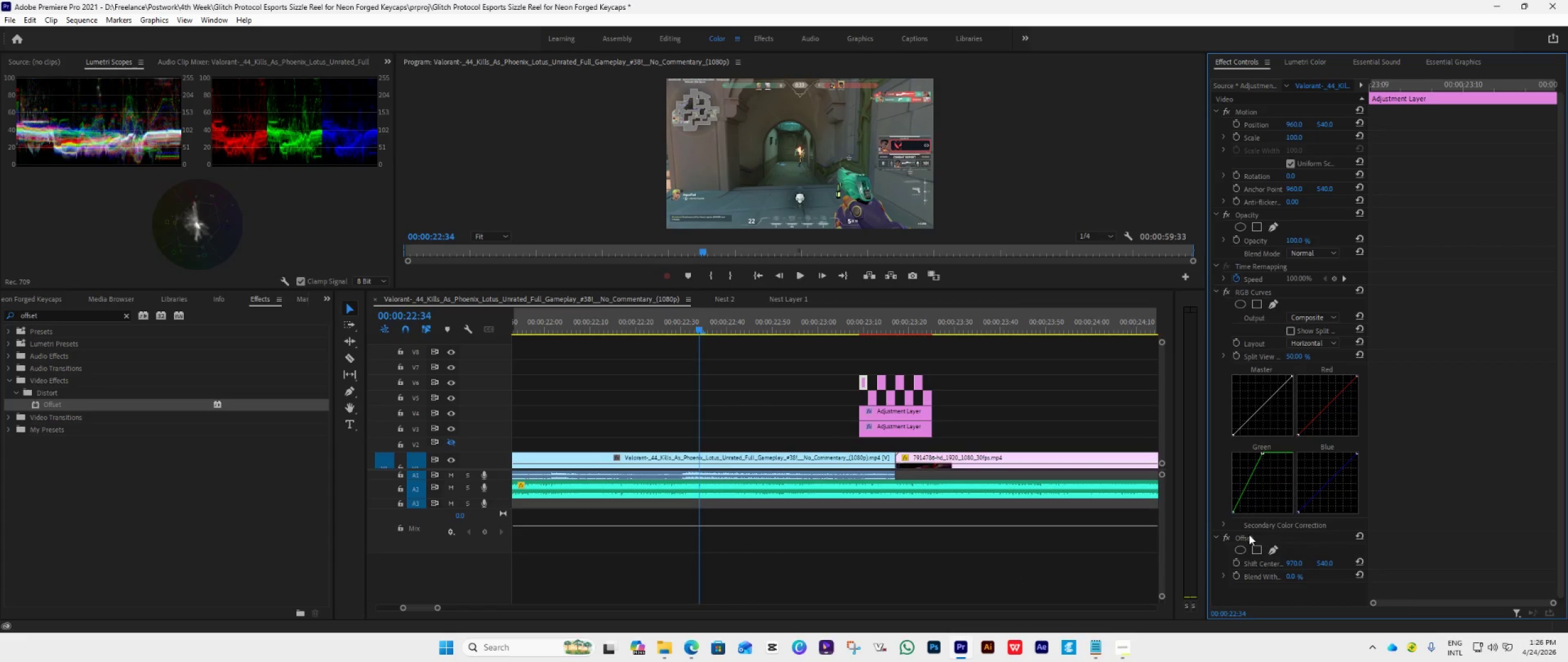 
left_click([1249, 535])
 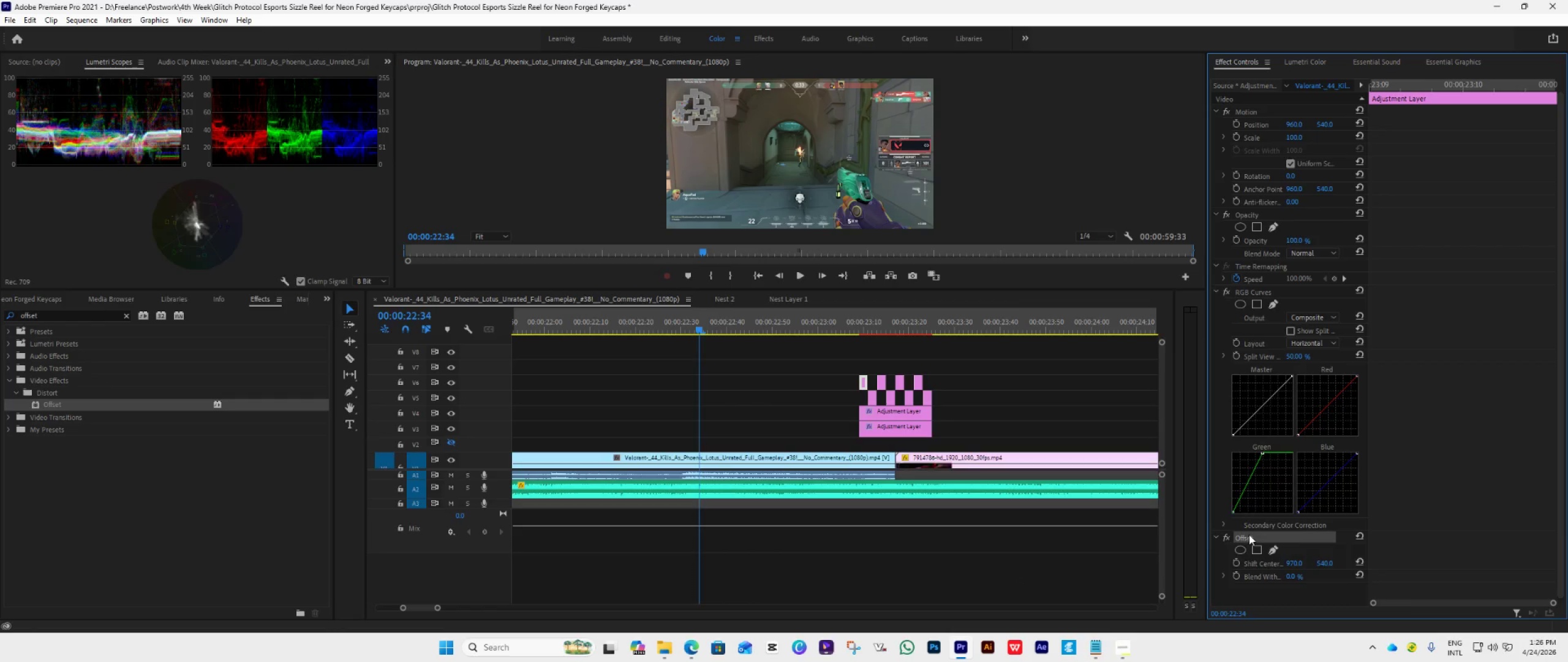 
key(Control+C)
 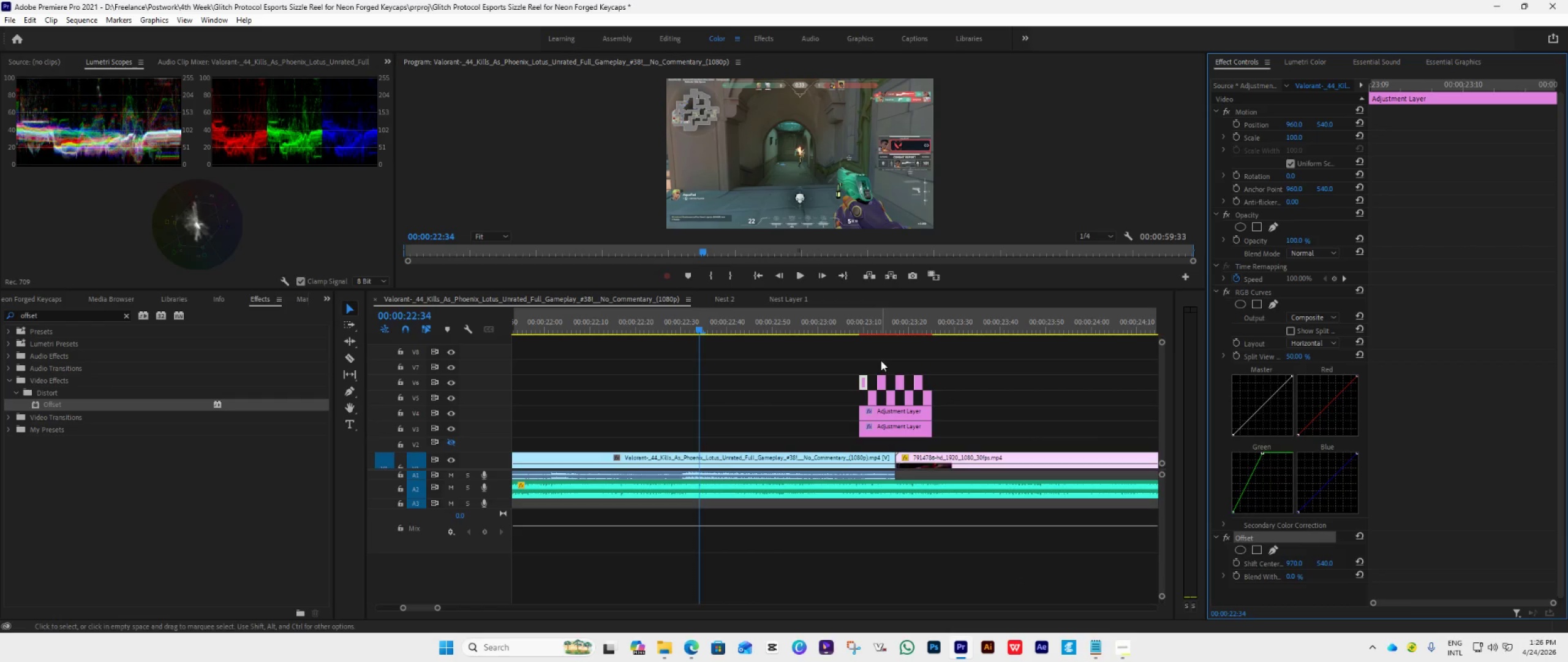 
left_click_drag(start_coordinate=[877, 354], to_coordinate=[948, 383])
 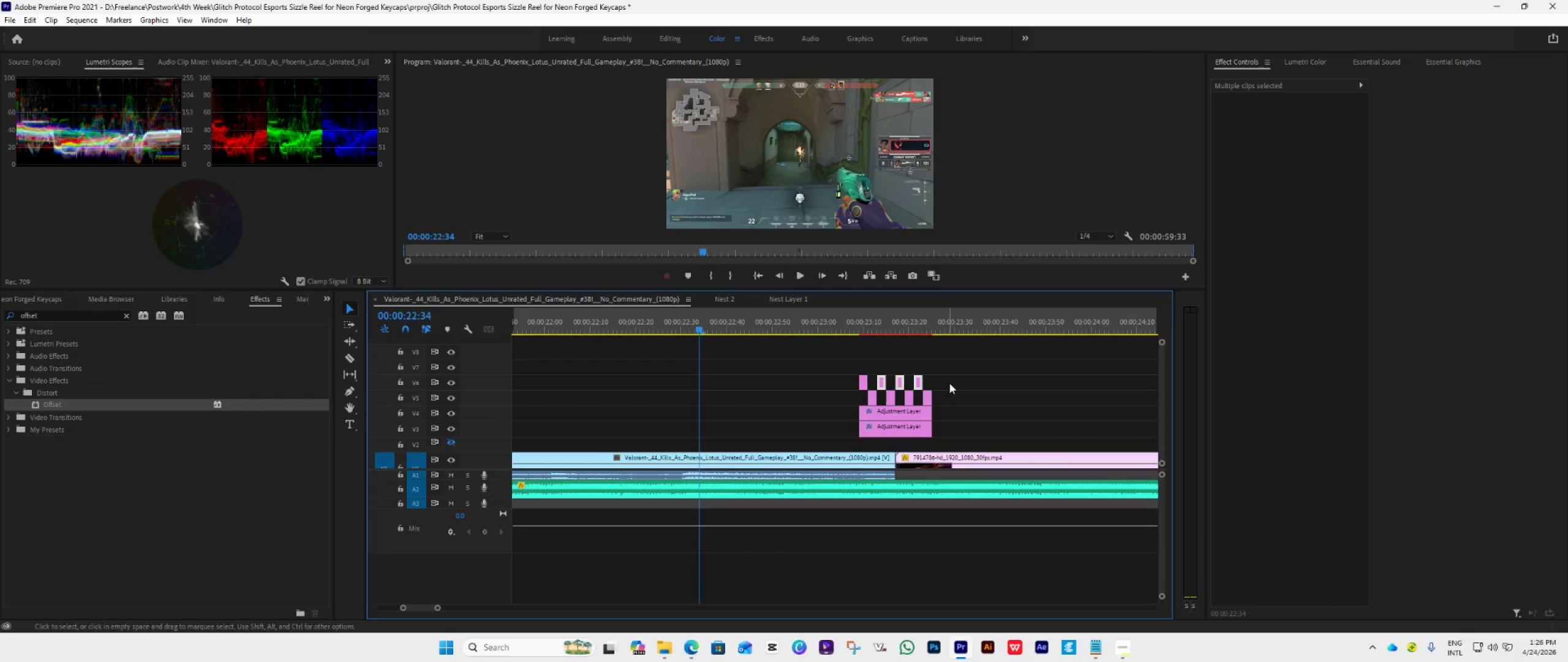 
key(Control+V)
 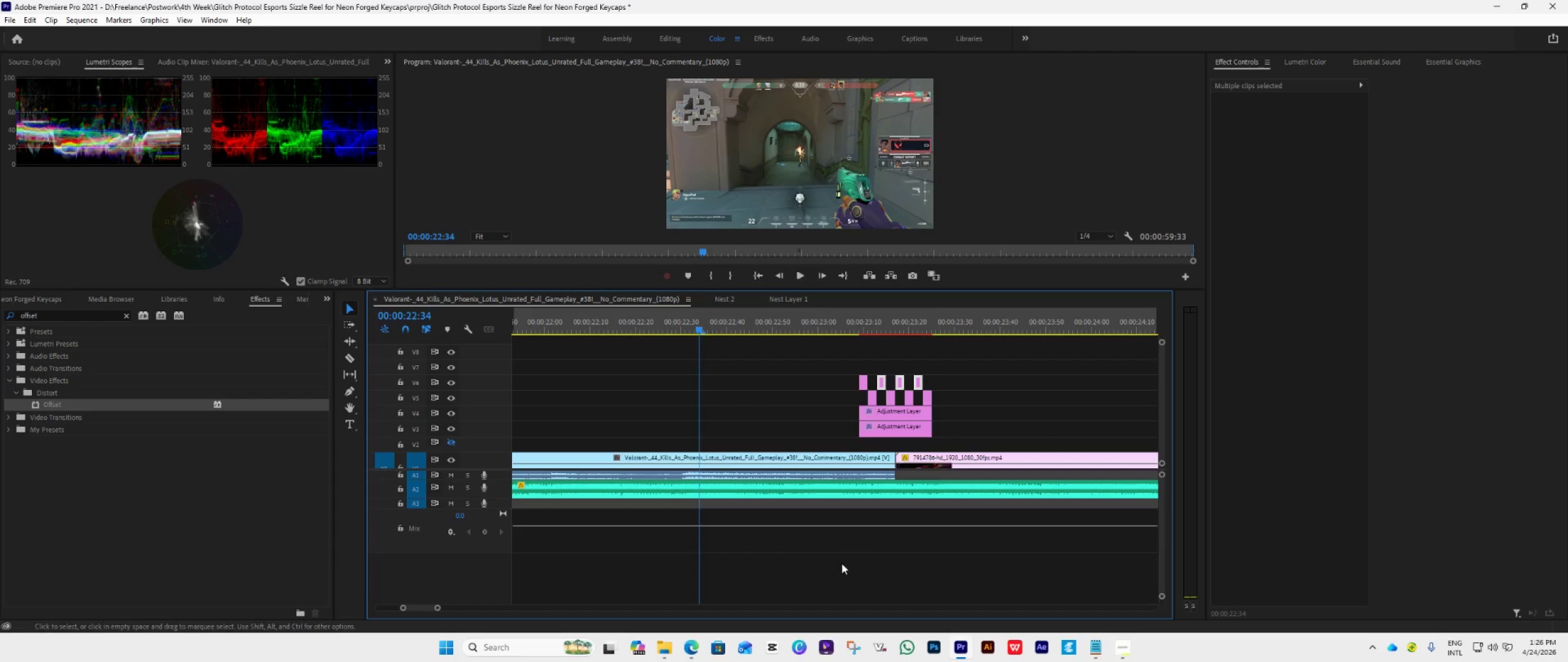 
left_click([839, 566])
 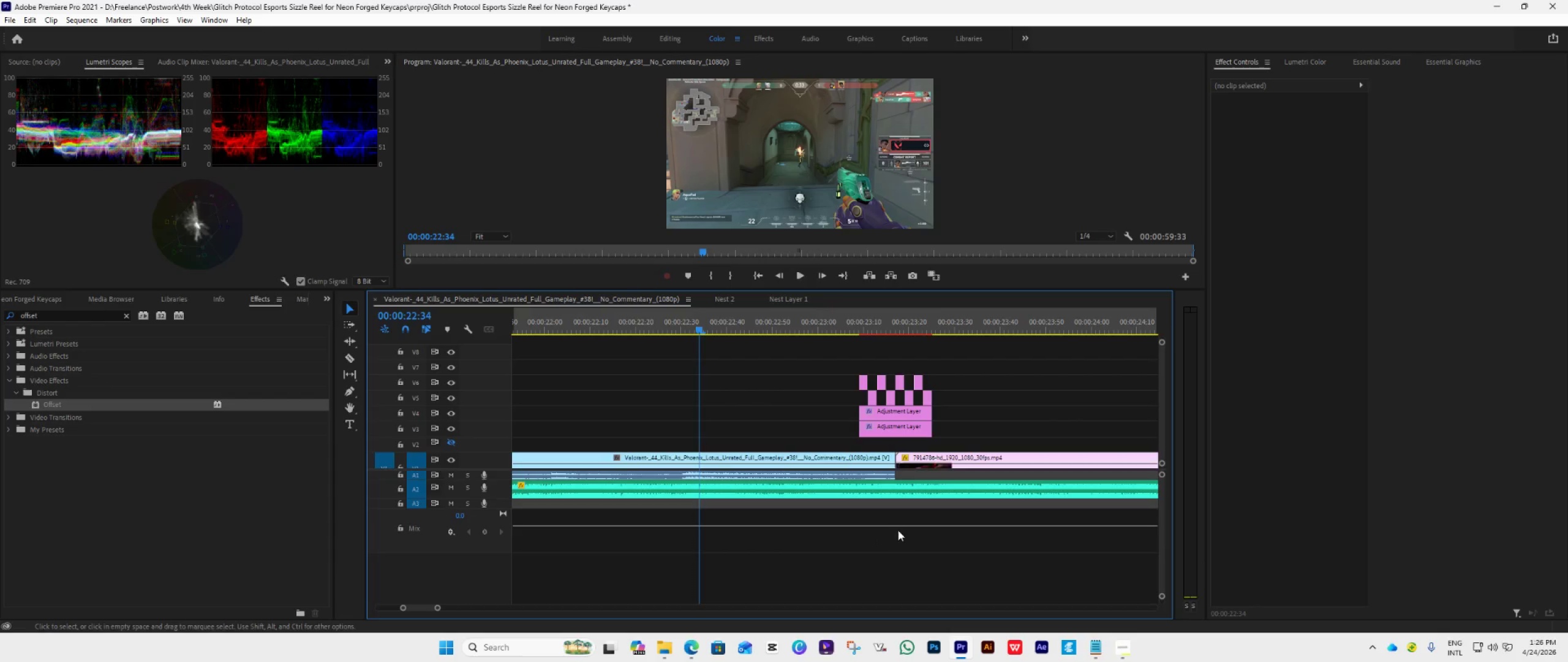 
key(Space)
 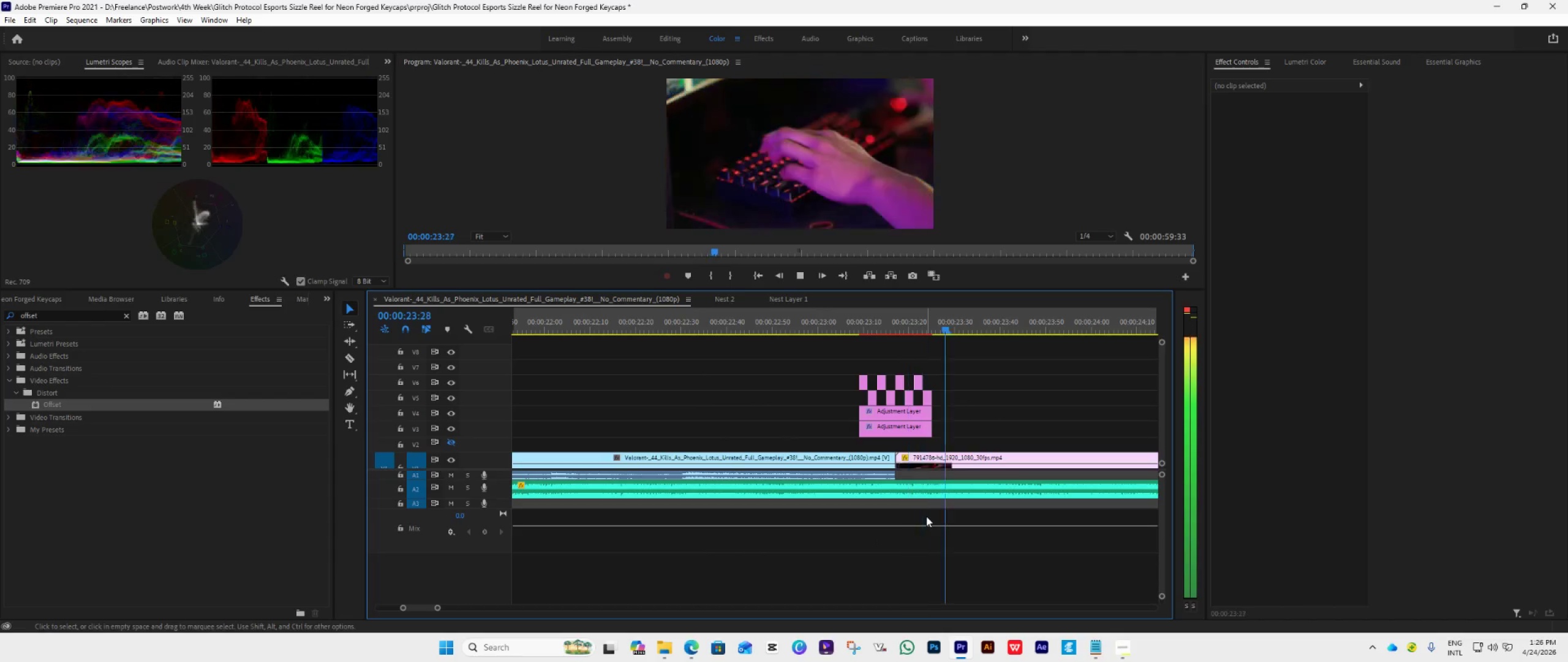 
key(Space)
 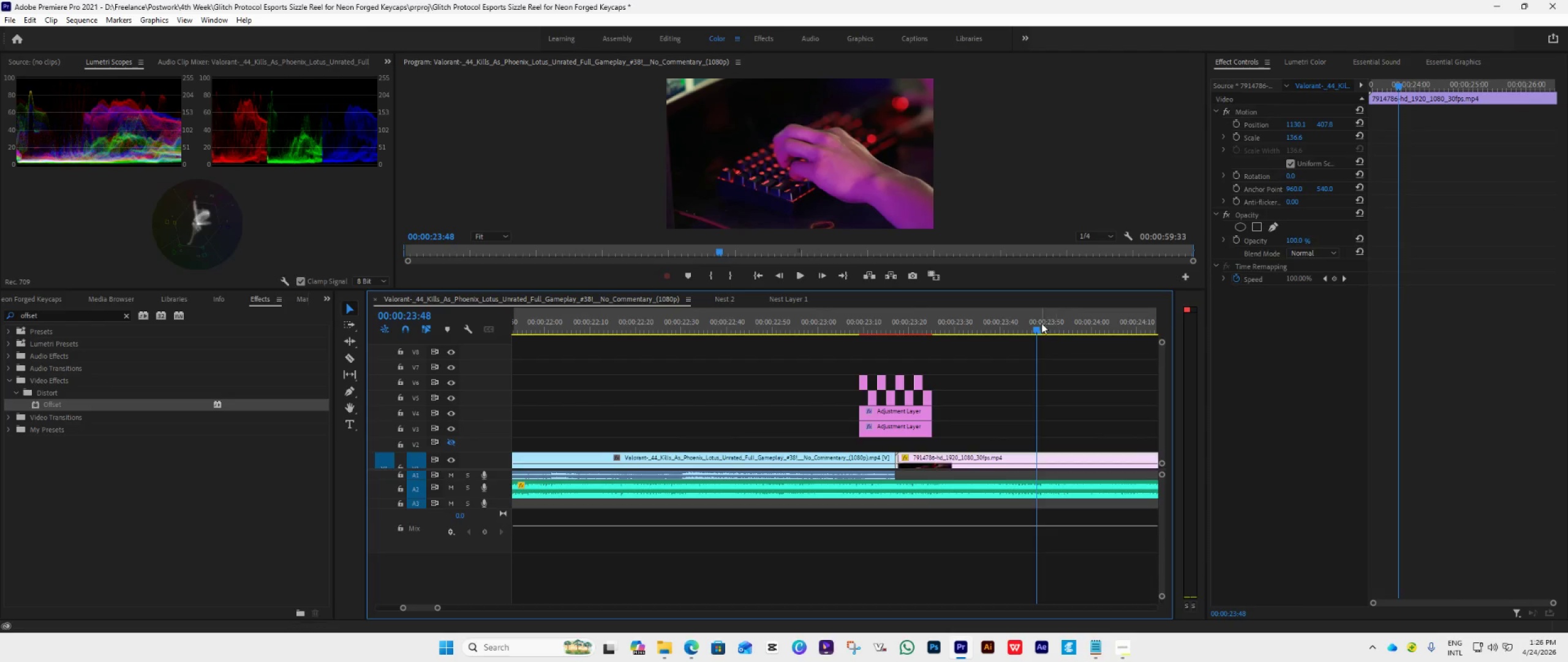 
left_click_drag(start_coordinate=[1030, 328], to_coordinate=[846, 357])
 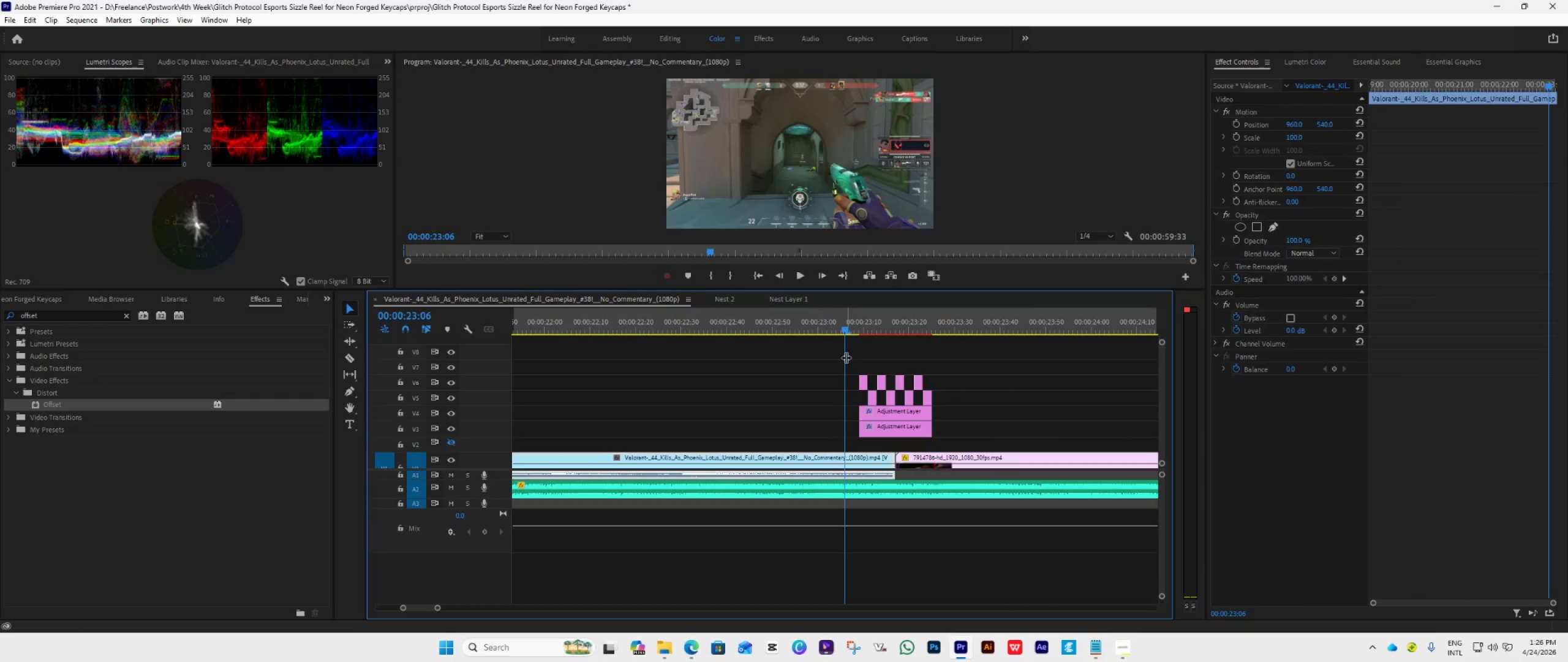 
key(Space)
 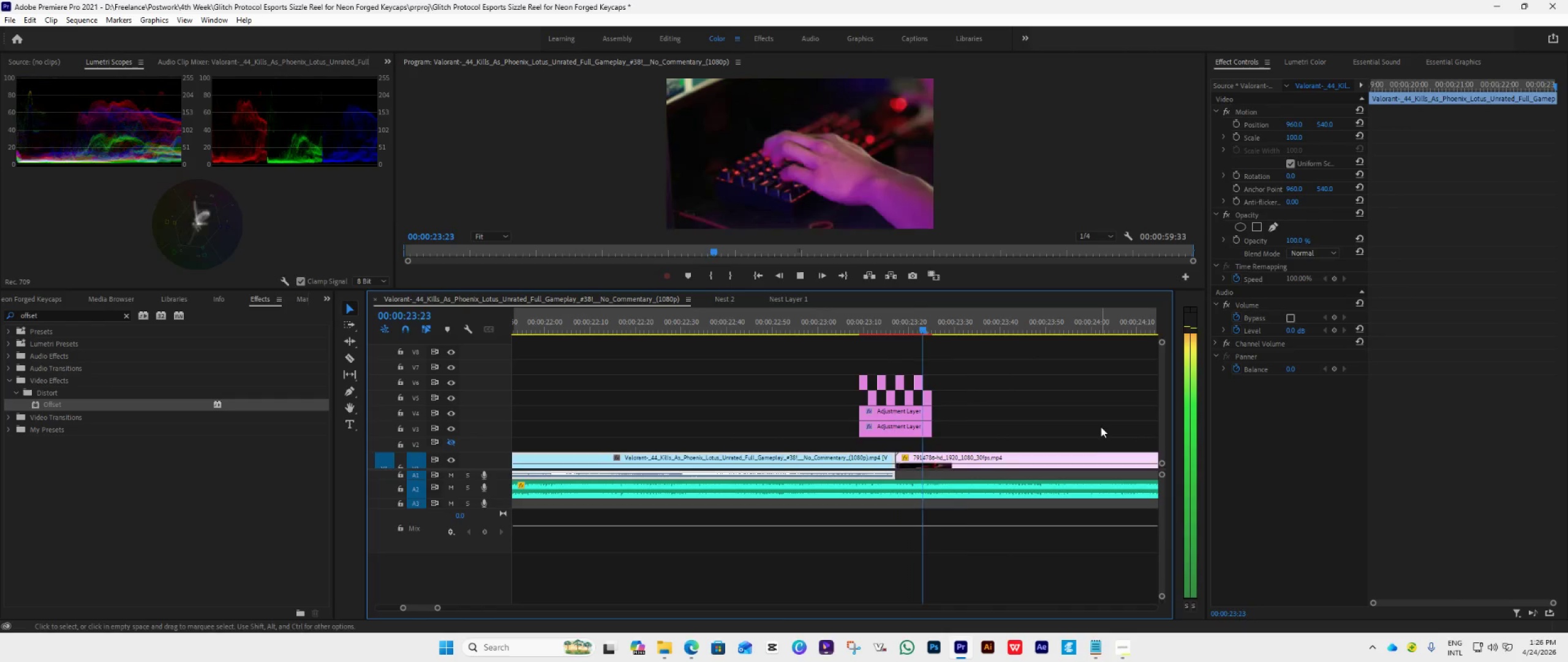 
key(Space)
 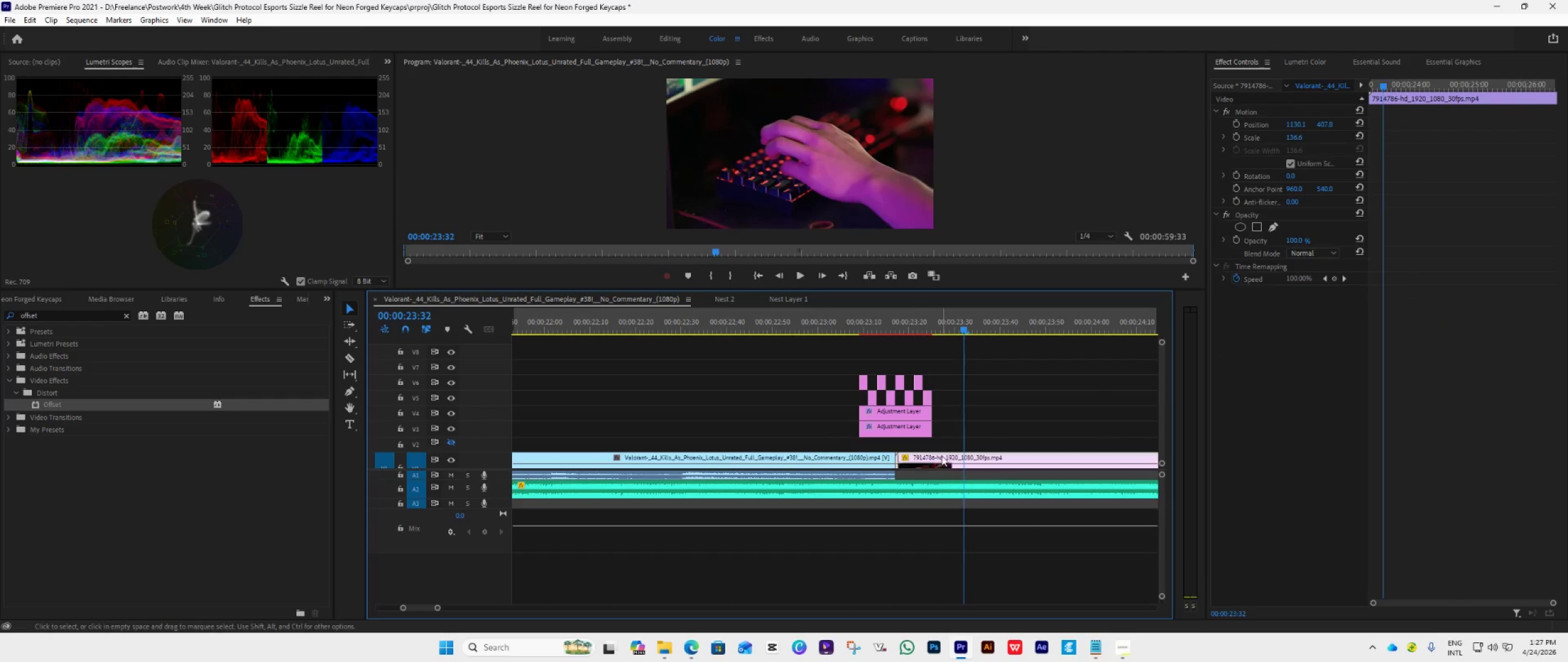 
hold_key(key=AltLeft, duration=2.39)
scroll: coordinate [729, 556], scroll_direction: down, amount: 39.0
 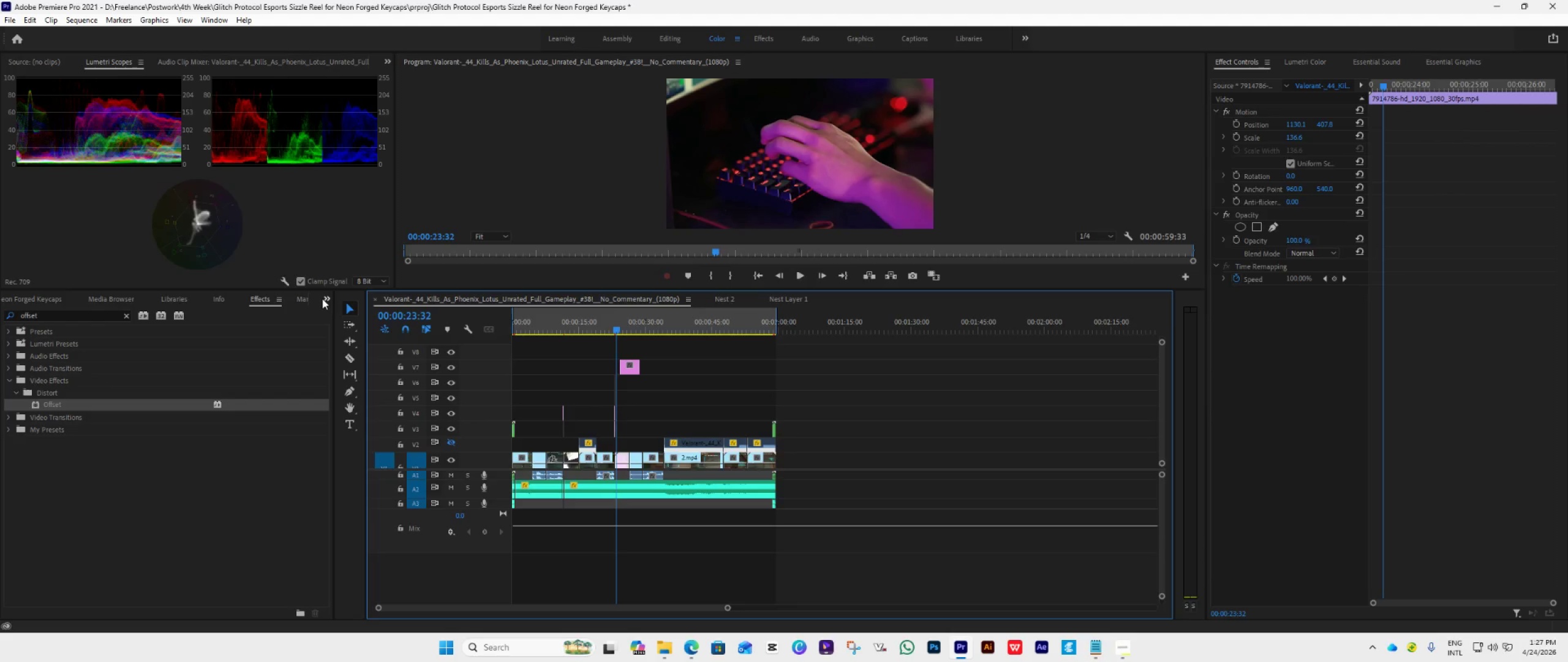 
wait(6.12)
 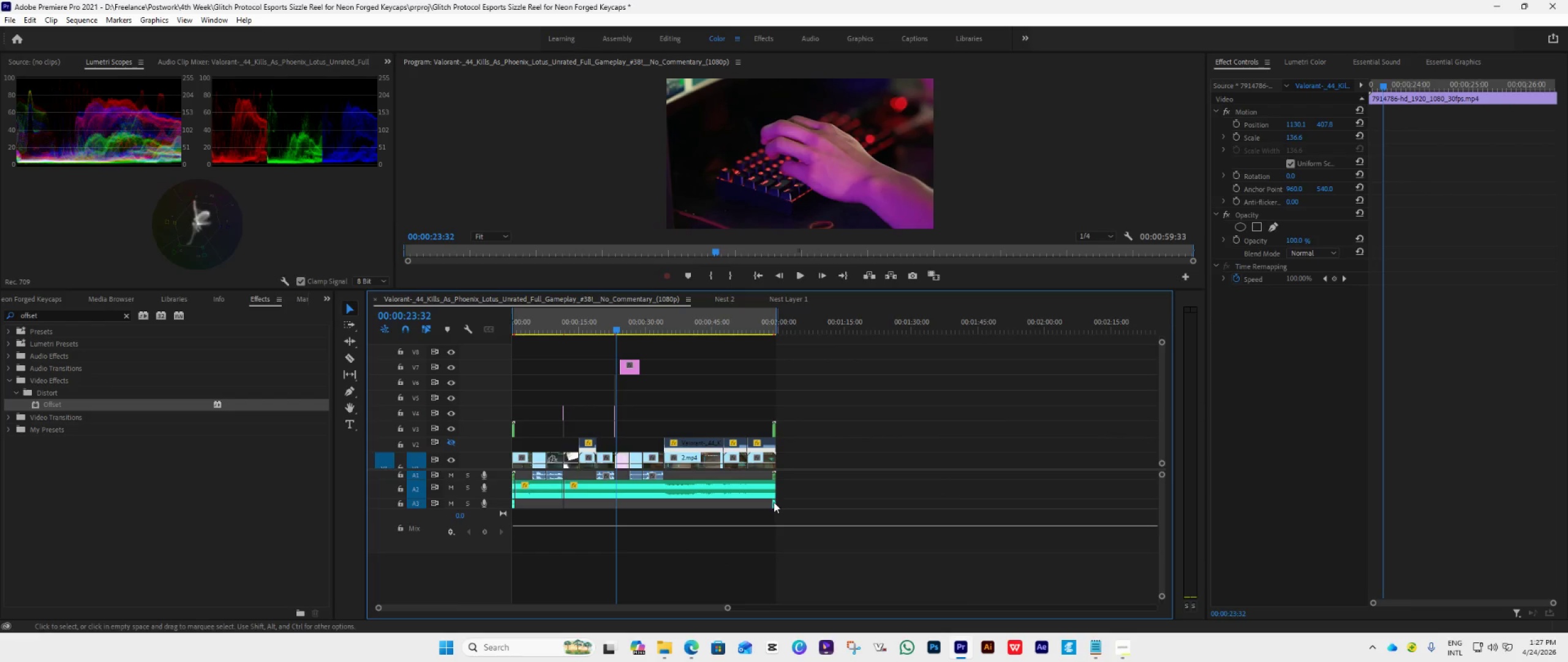 
left_click([328, 297])
 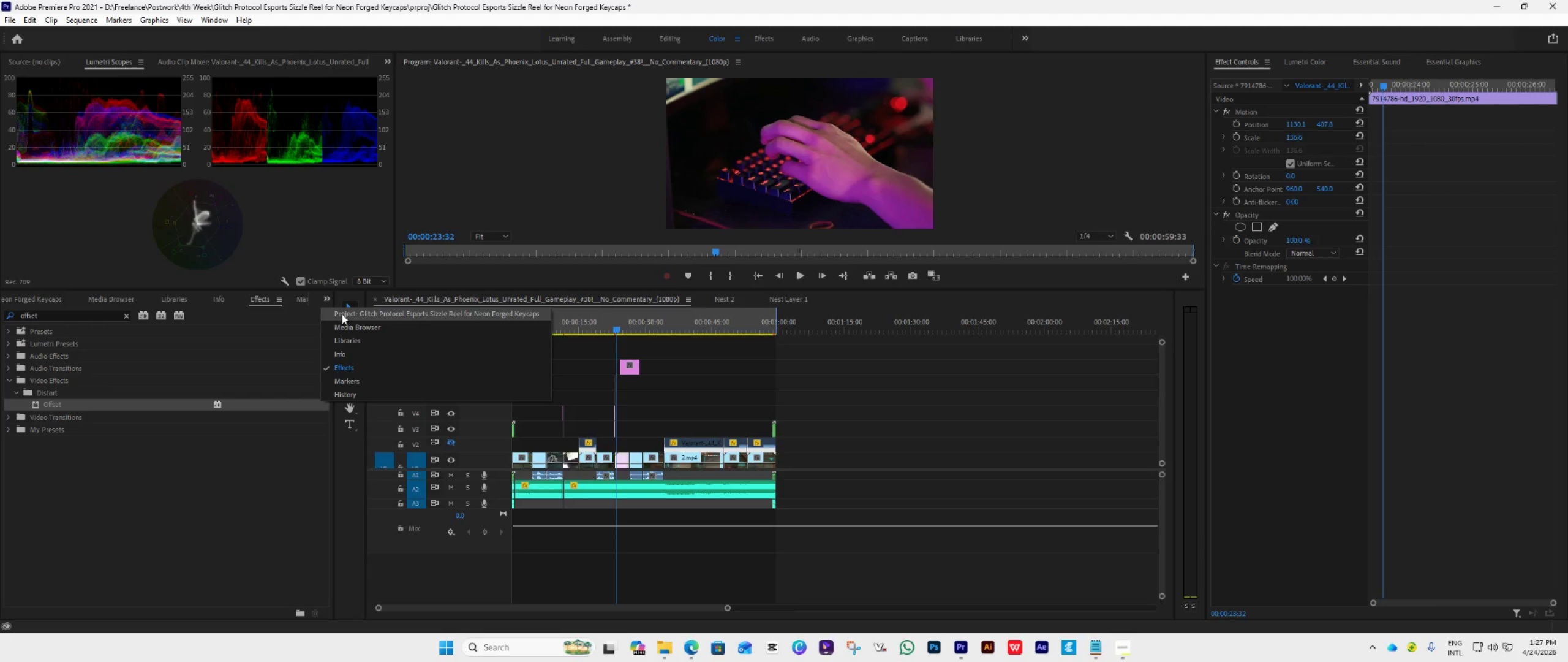 
left_click([344, 313])
 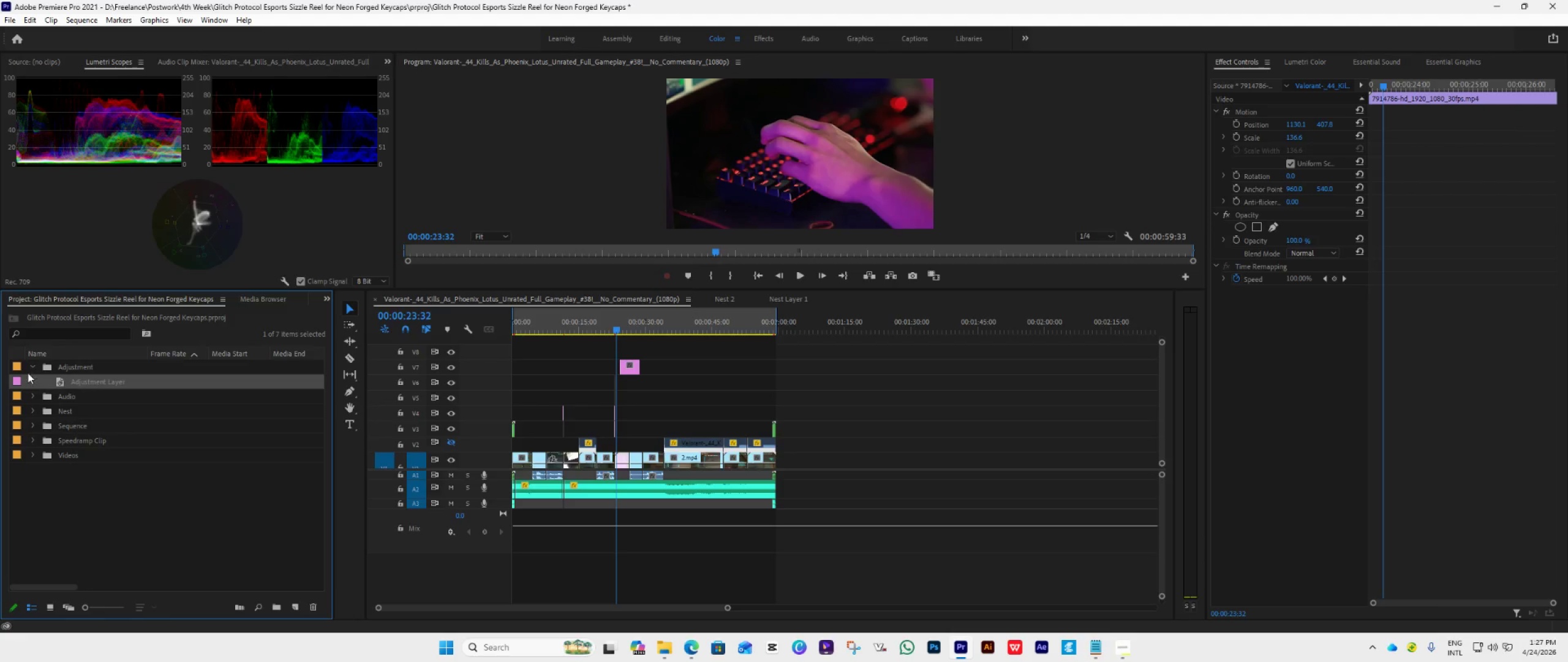 
left_click([32, 366])
 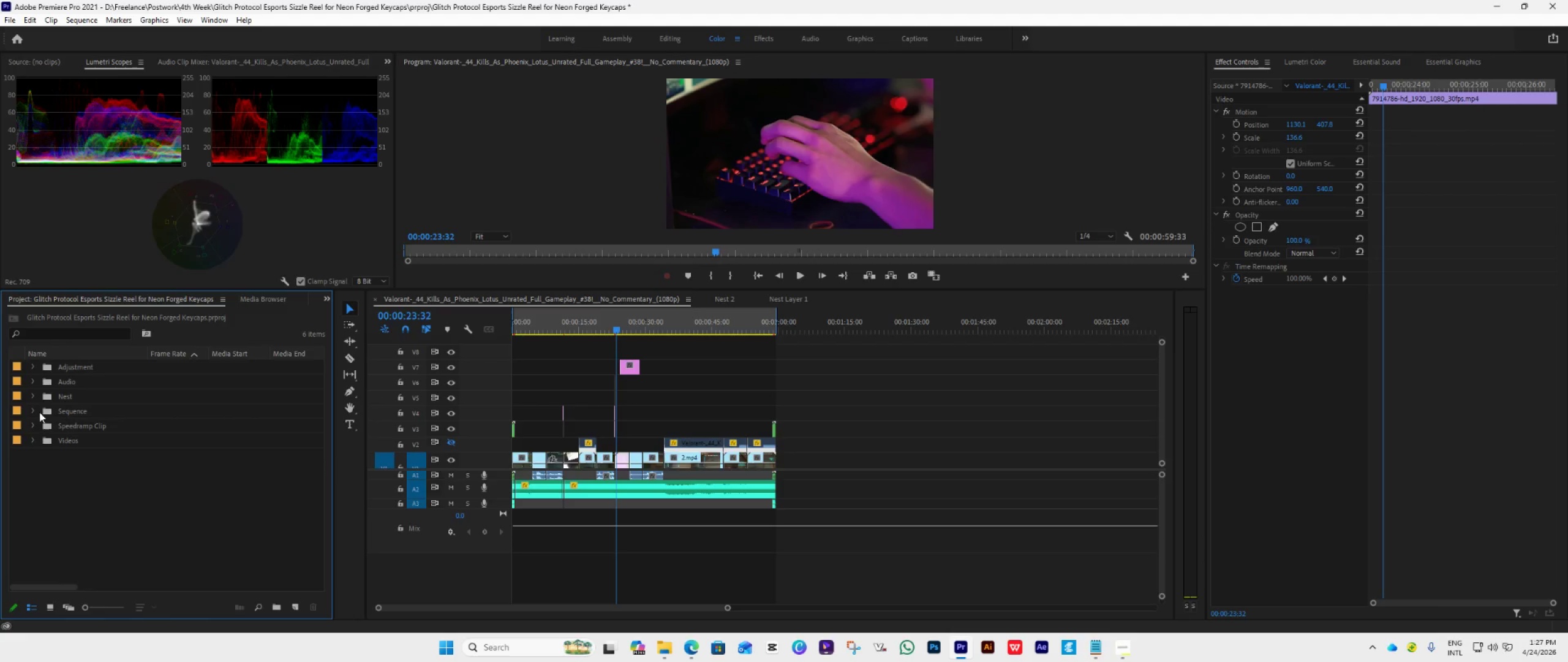 
left_click([35, 382])
 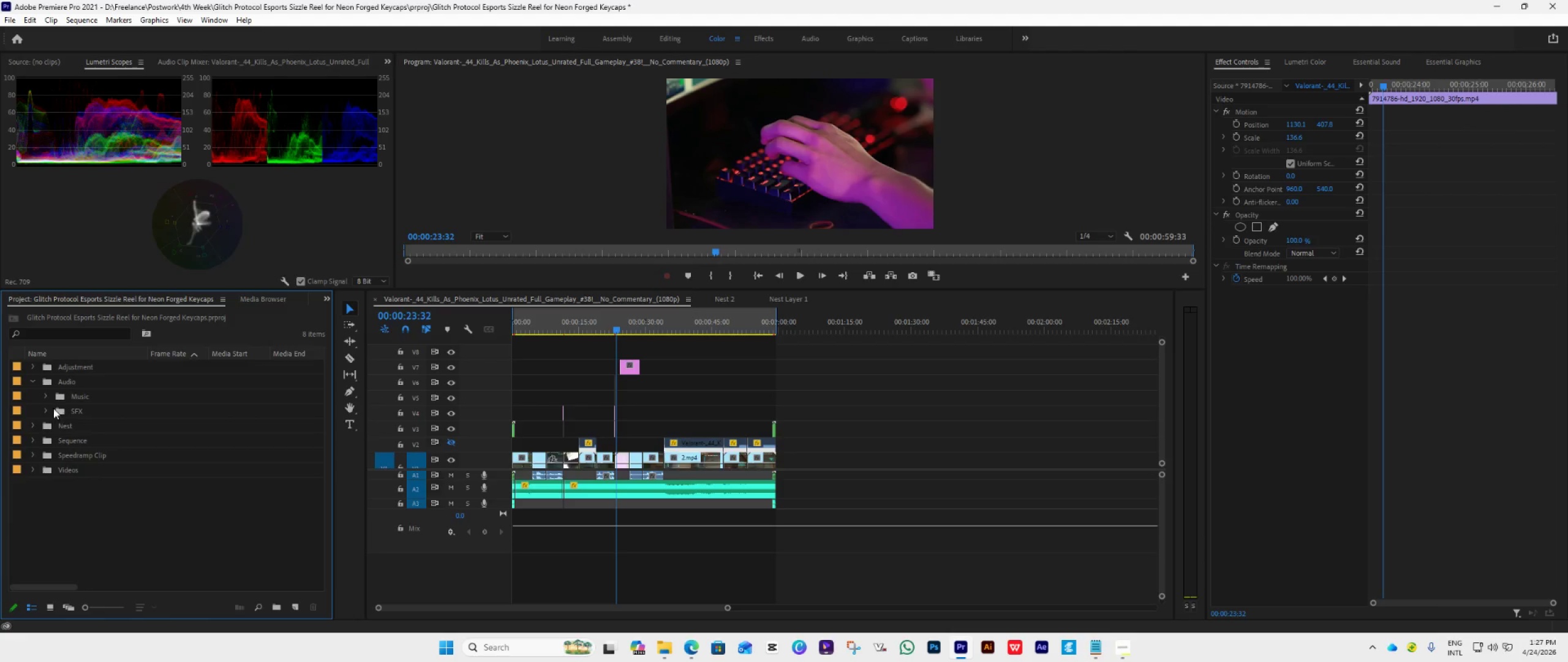 
left_click([45, 408])
 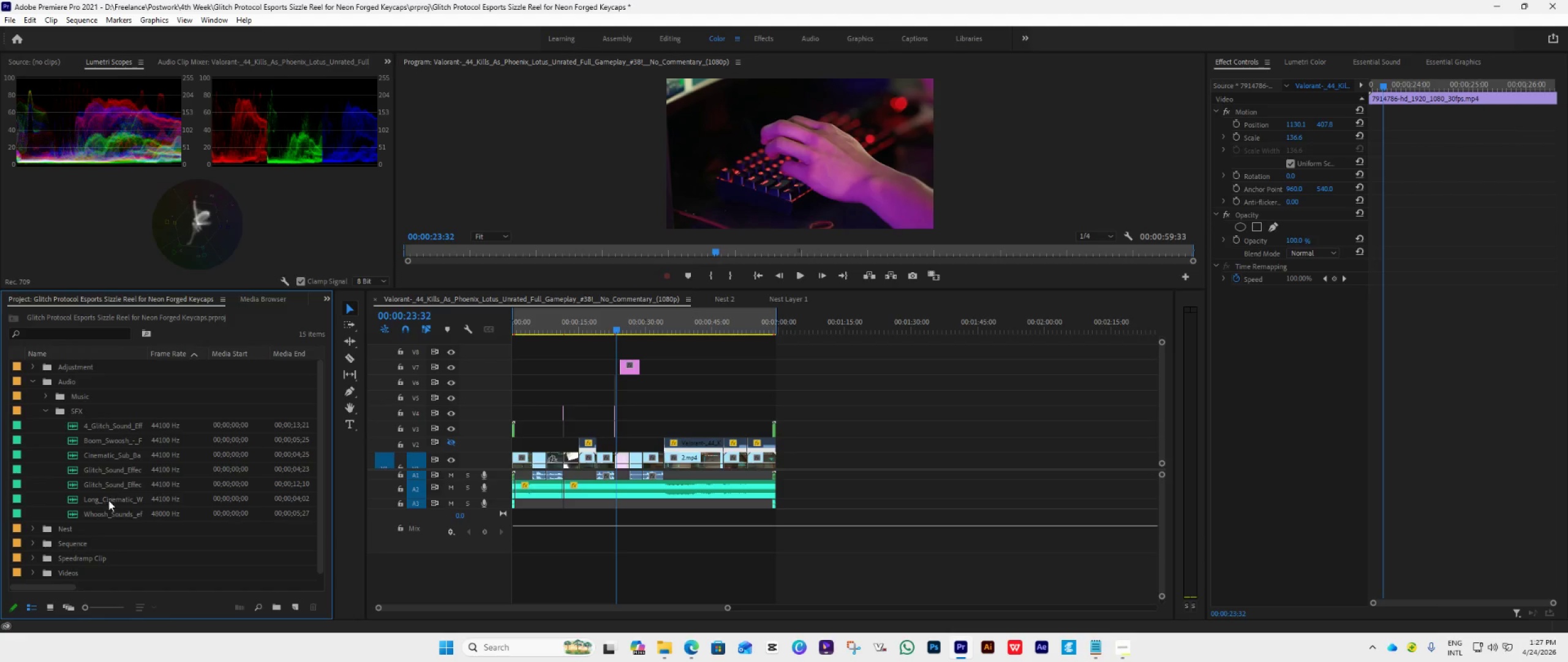 
left_click([99, 487])
 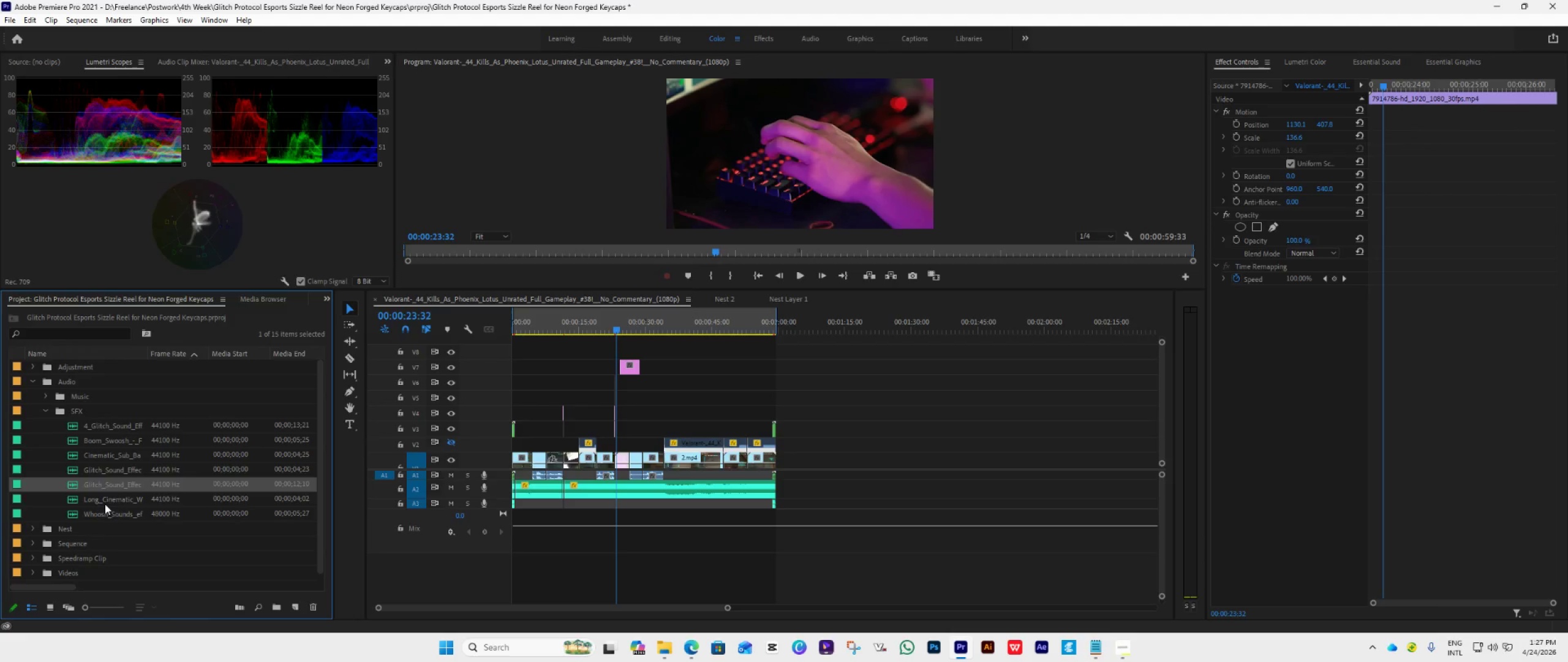 
left_click([101, 501])
 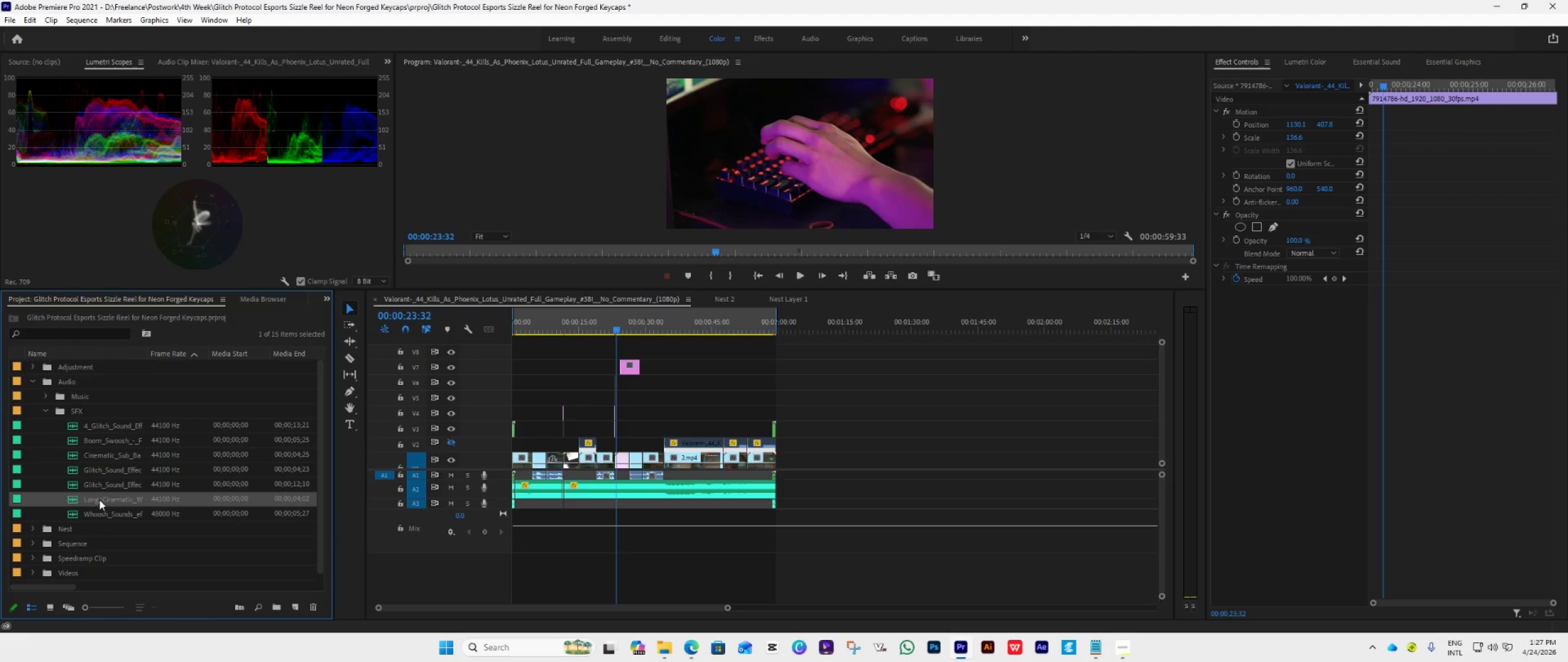 
left_click([91, 486])
 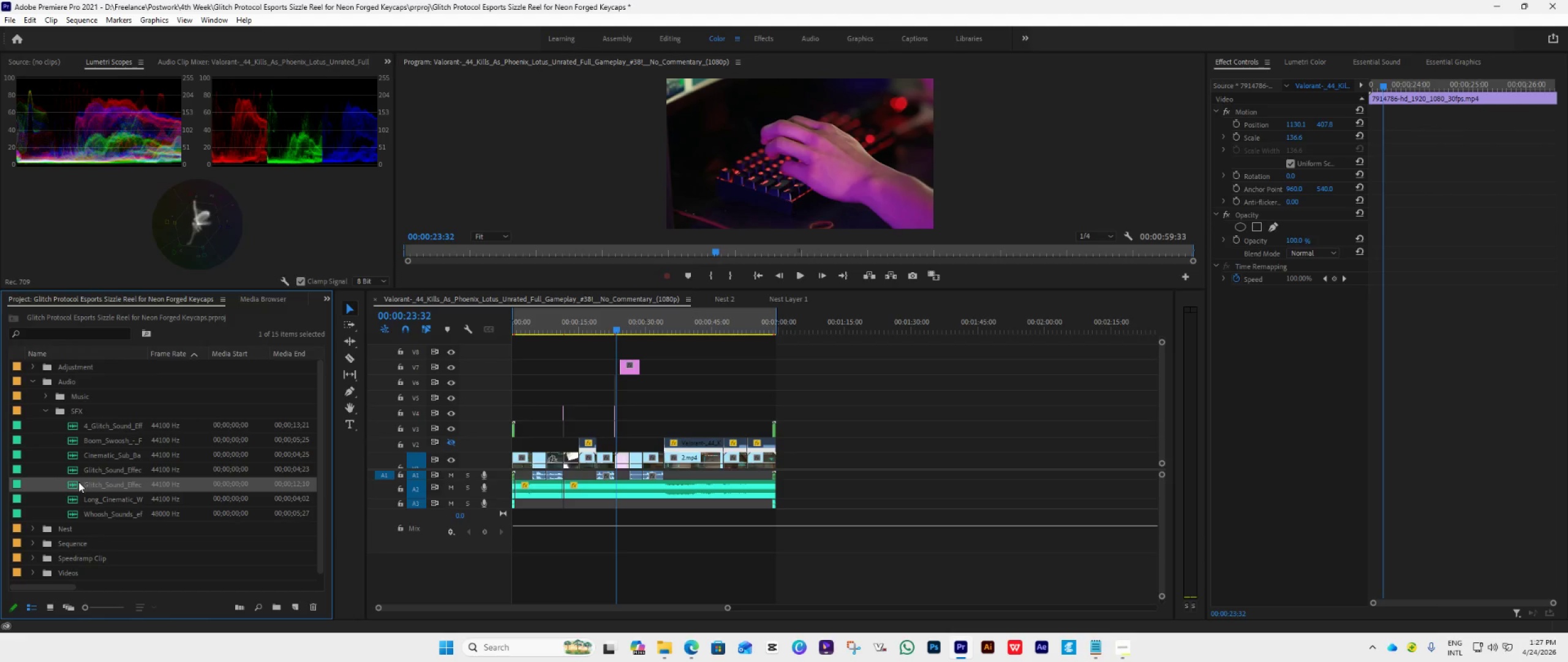 
double_click([78, 482])
 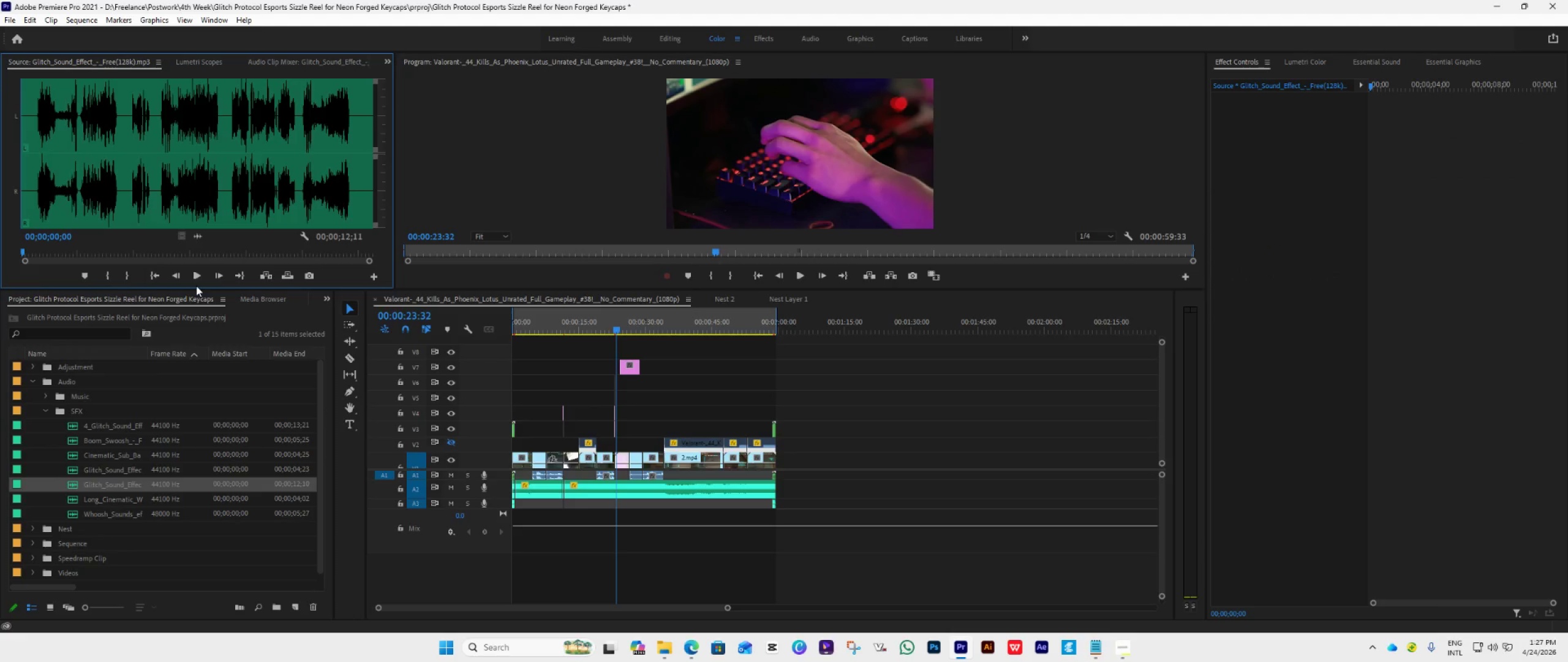 
left_click([197, 276])
 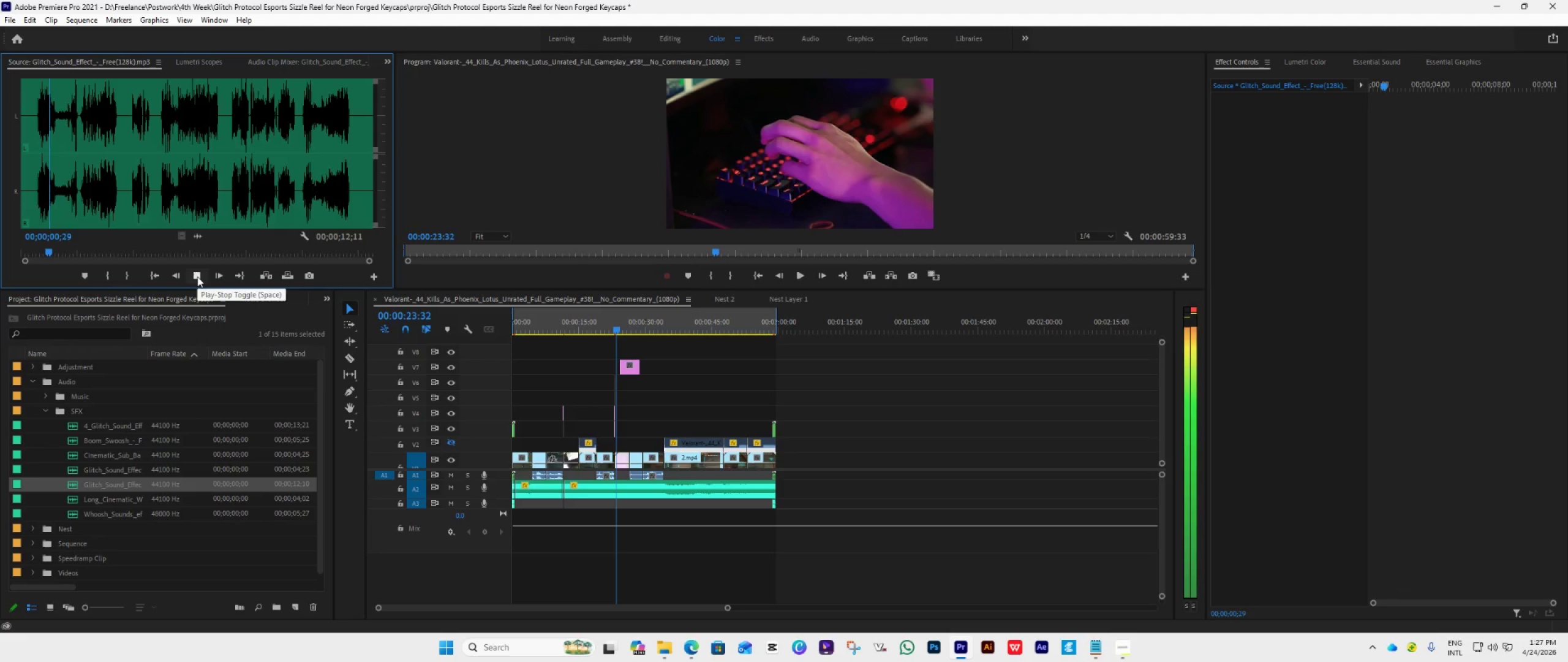 
left_click([197, 276])
 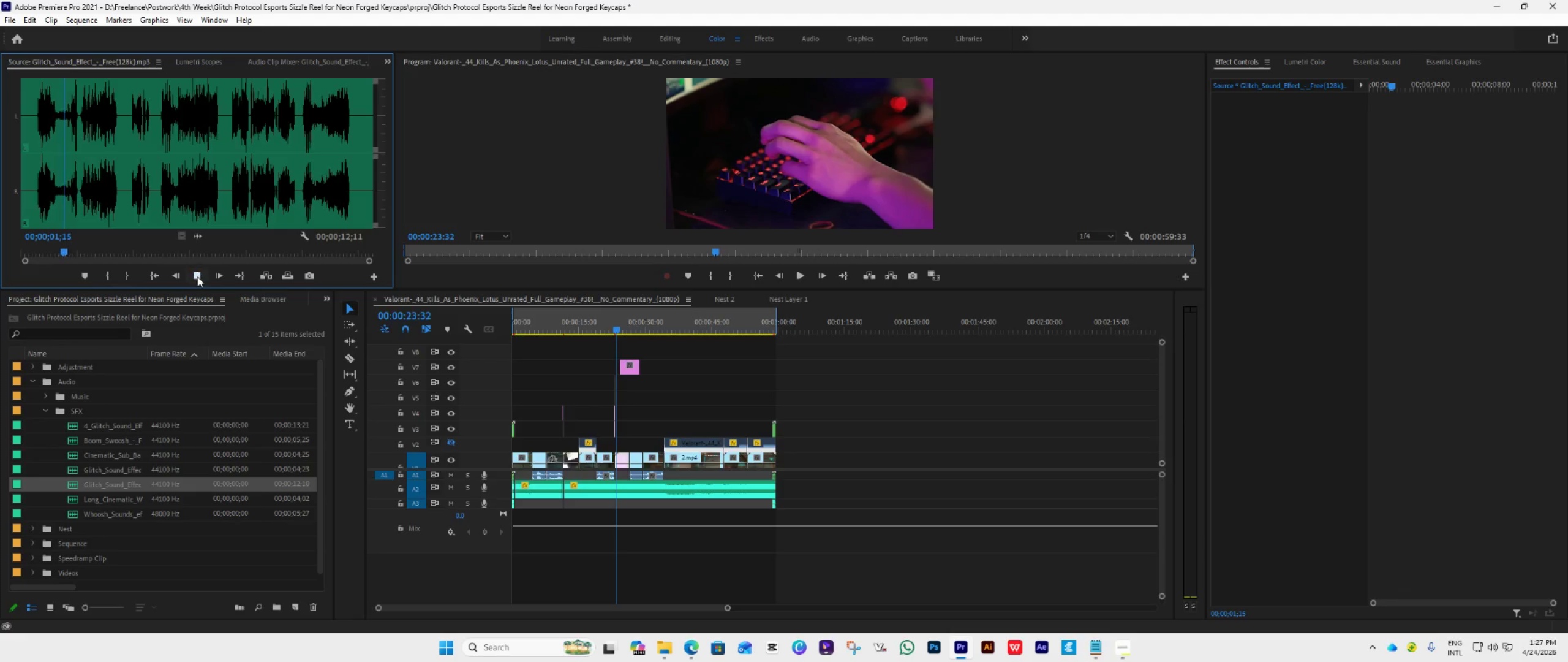 
double_click([197, 276])
 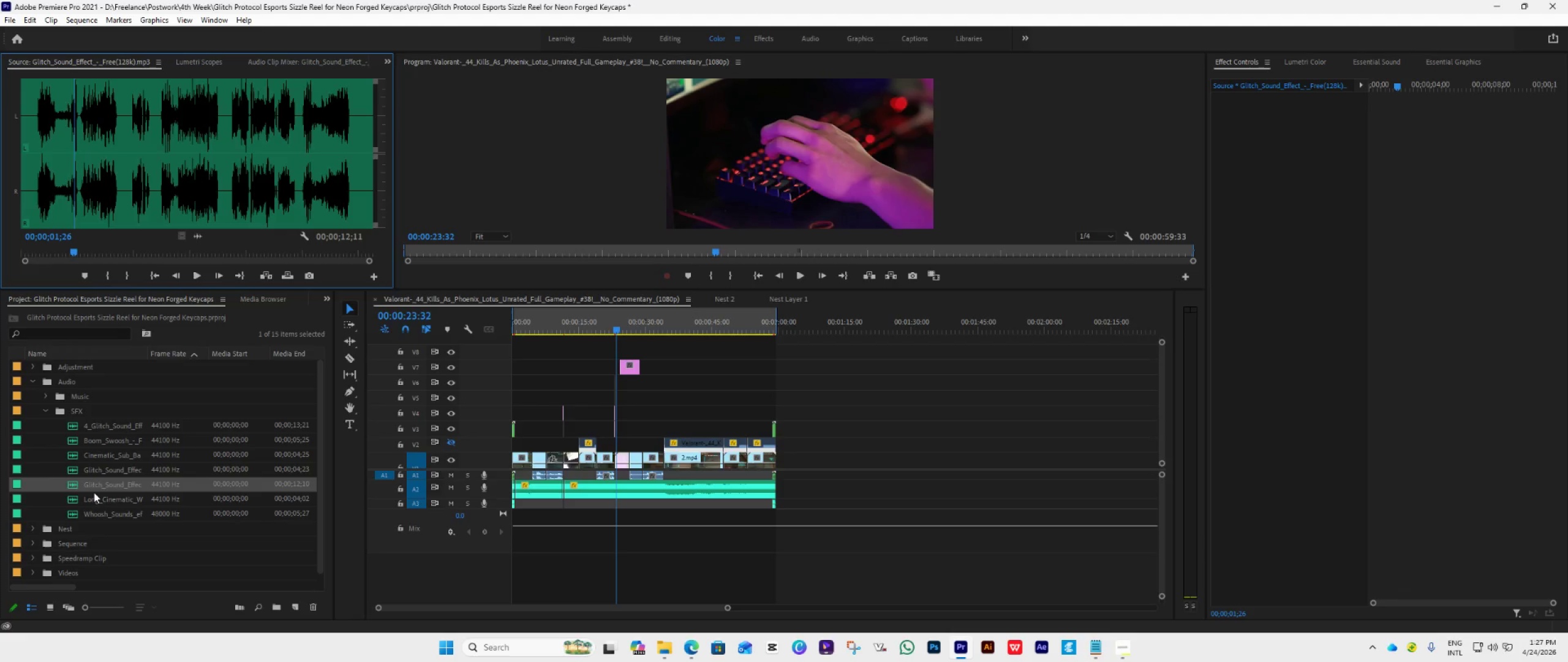 
left_click_drag(start_coordinate=[92, 487], to_coordinate=[615, 507])
 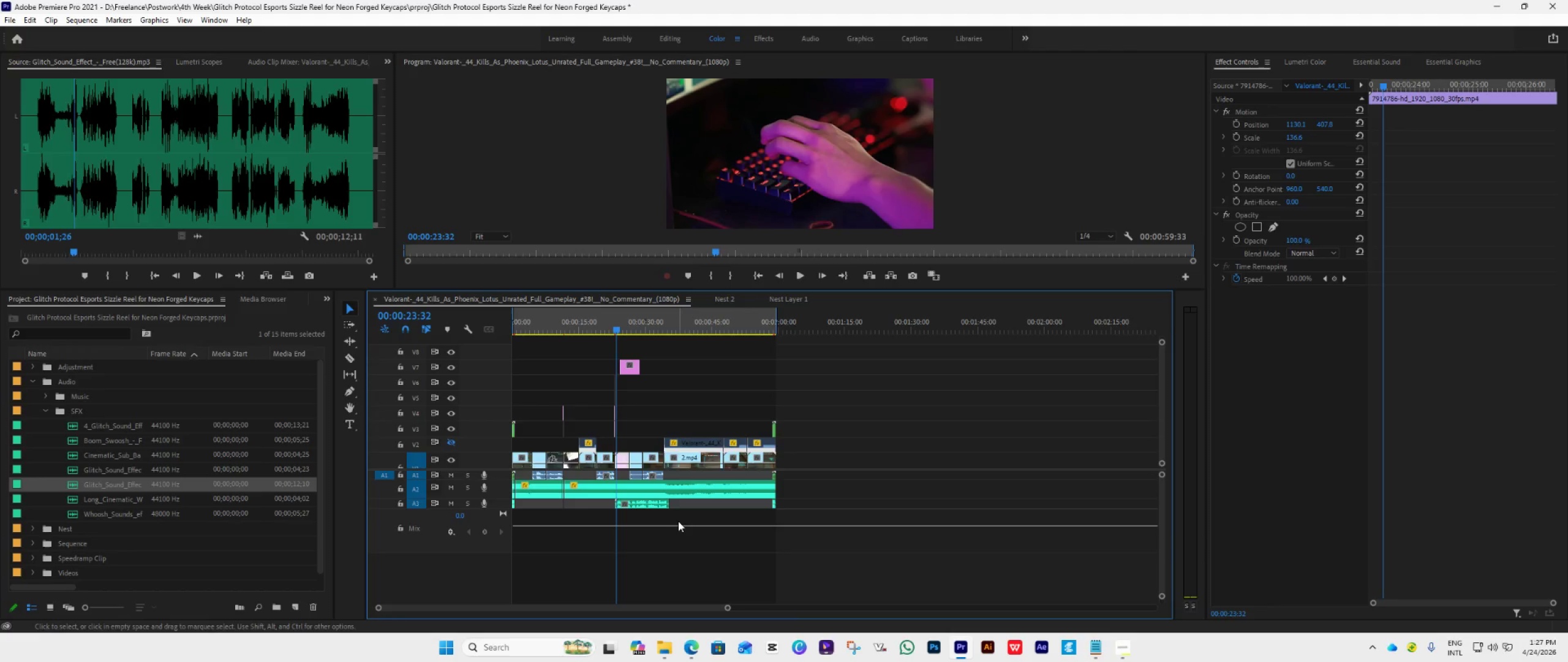 
hold_key(key=AltLeft, duration=0.67)
scroll: coordinate [685, 496], scroll_direction: up, amount: 32.0
 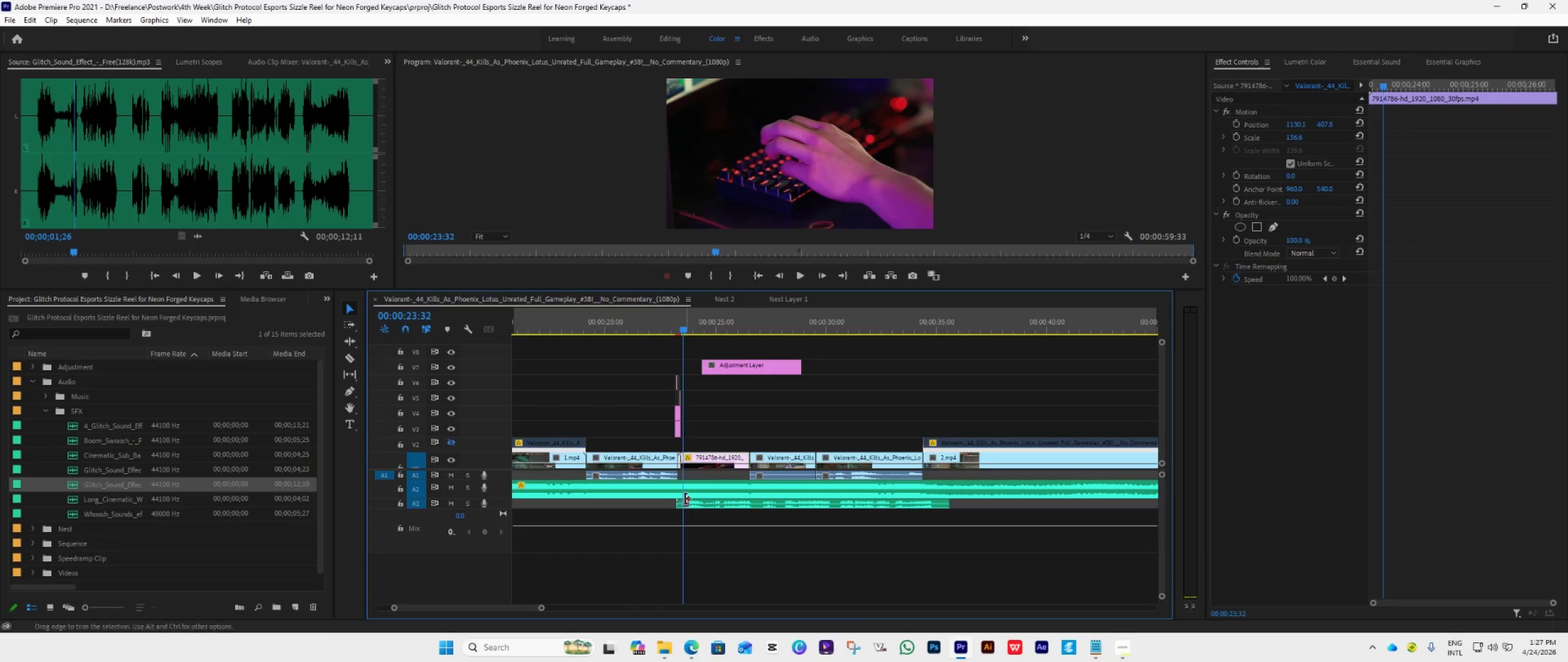 
hold_key(key=AltLeft, duration=0.95)
scroll: coordinate [685, 499], scroll_direction: up, amount: 16.0
 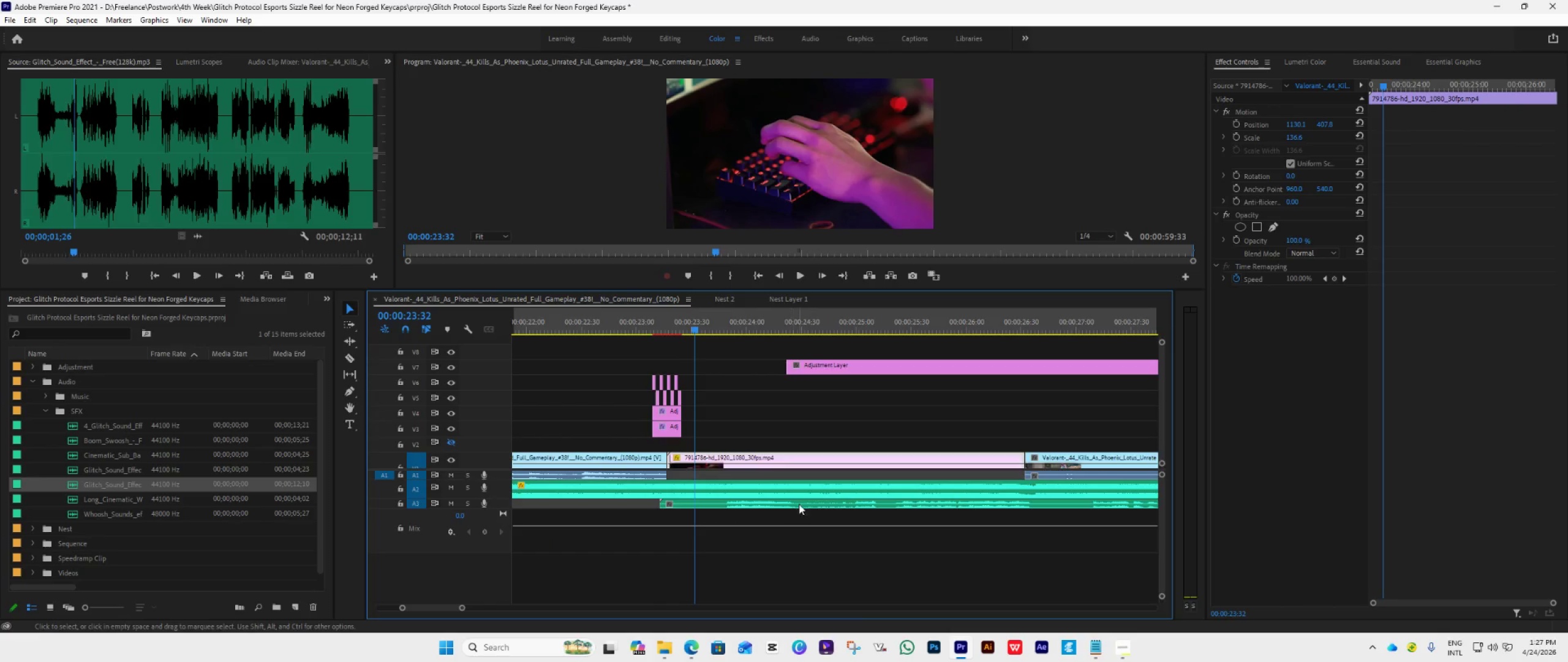 
left_click_drag(start_coordinate=[802, 500], to_coordinate=[690, 493])
 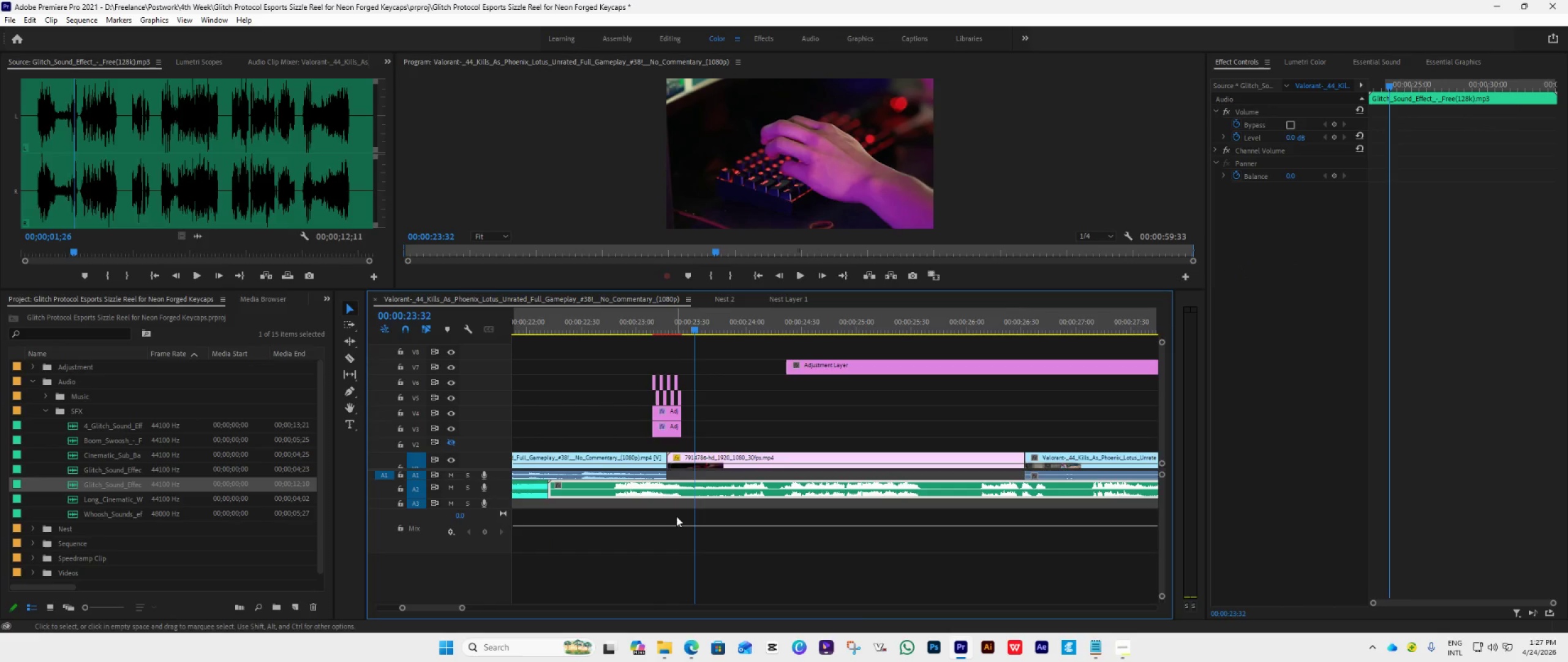 
key(Control+Z)
 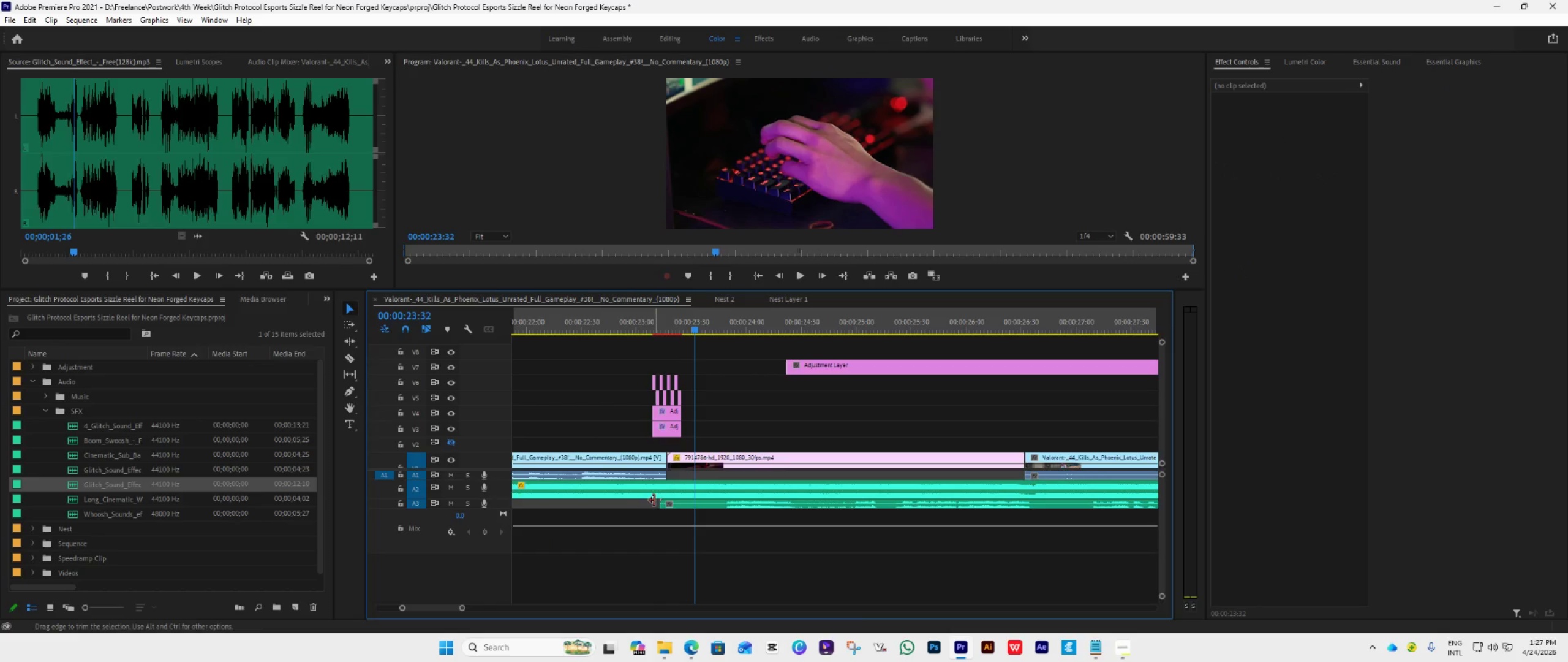 
left_click_drag(start_coordinate=[655, 501], to_coordinate=[838, 525])
 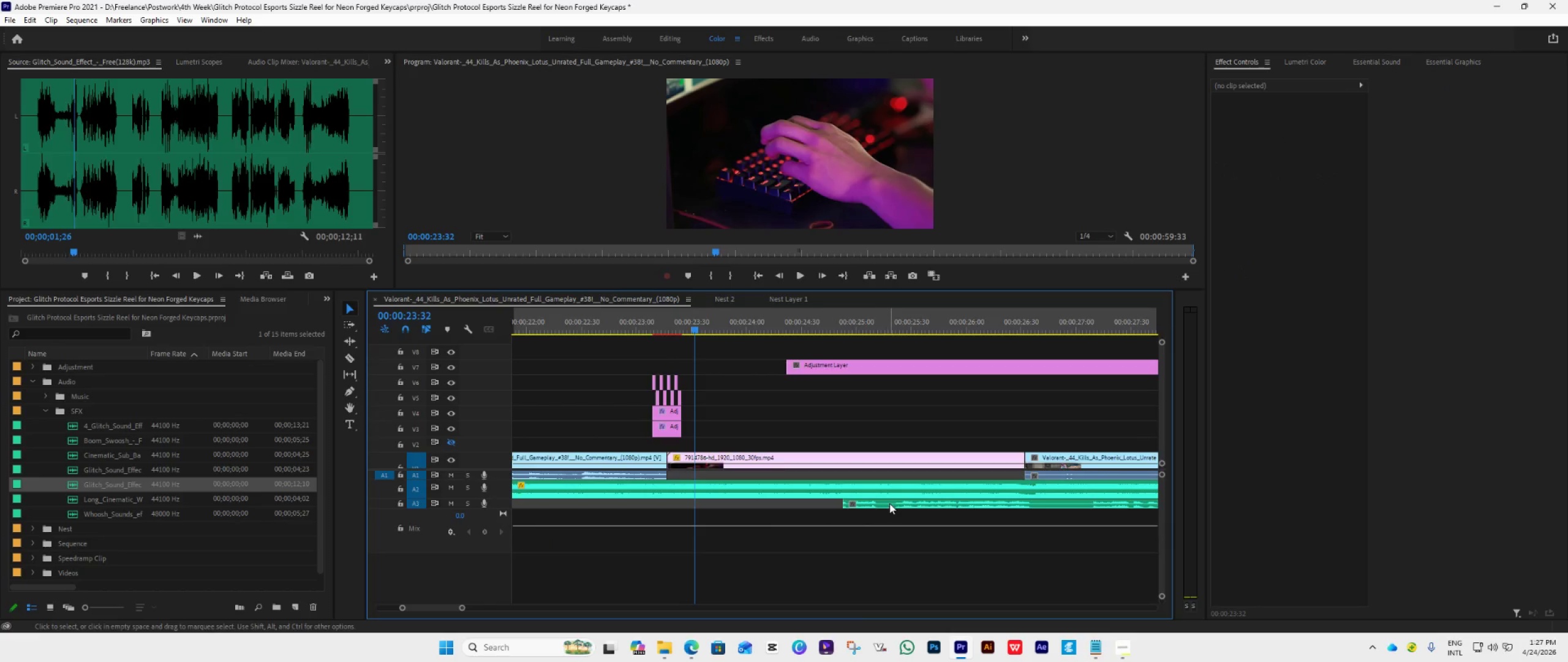 
left_click_drag(start_coordinate=[889, 503], to_coordinate=[698, 503])
 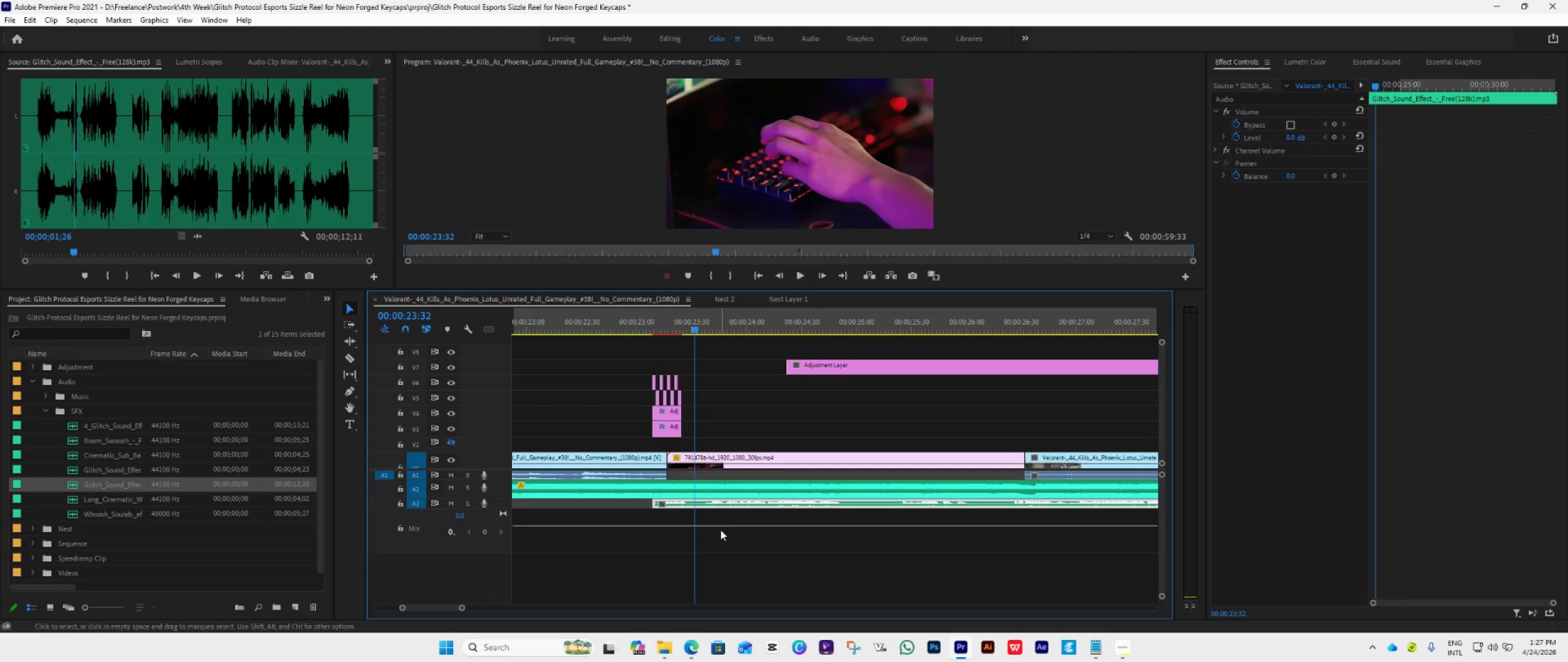 
key(C)
 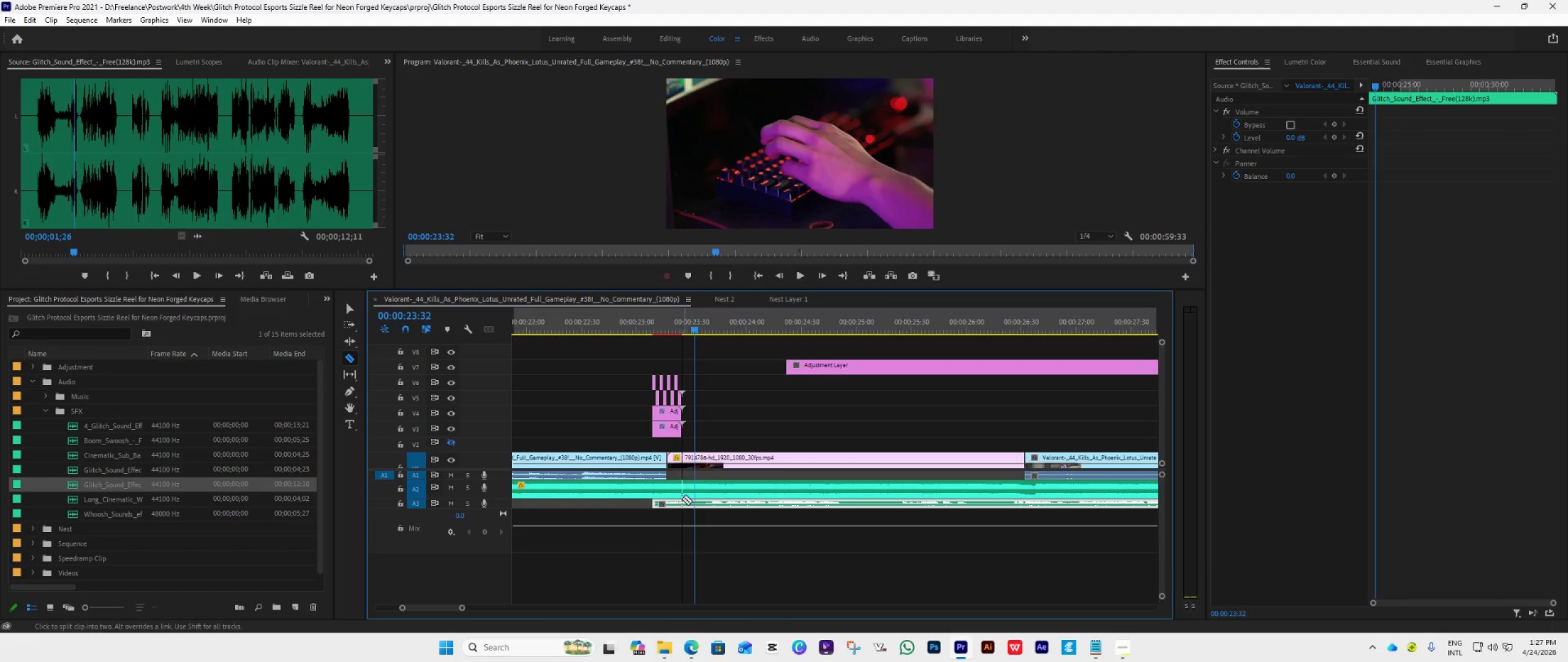 
left_click([682, 498])
 